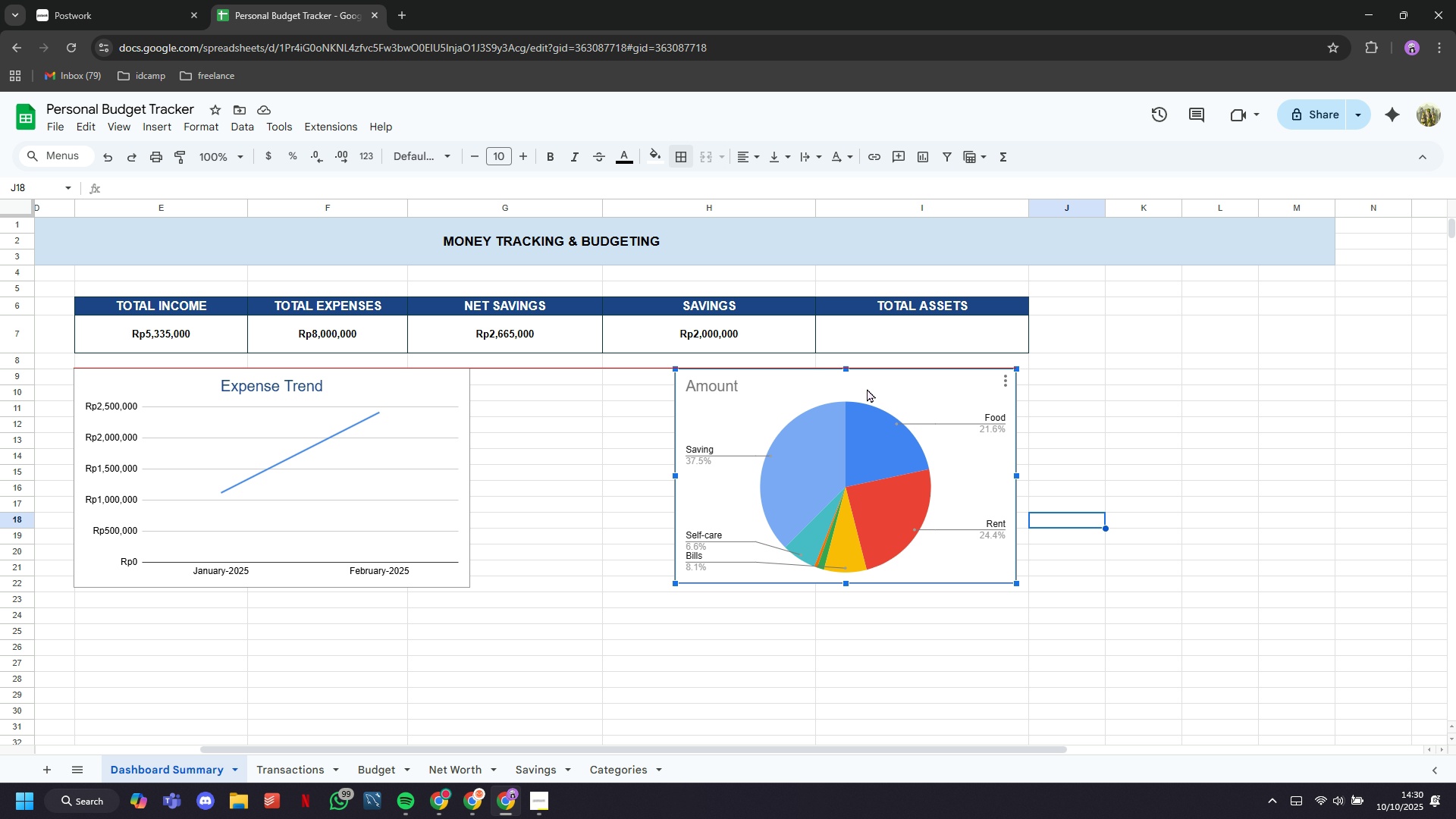 
left_click([418, 446])
 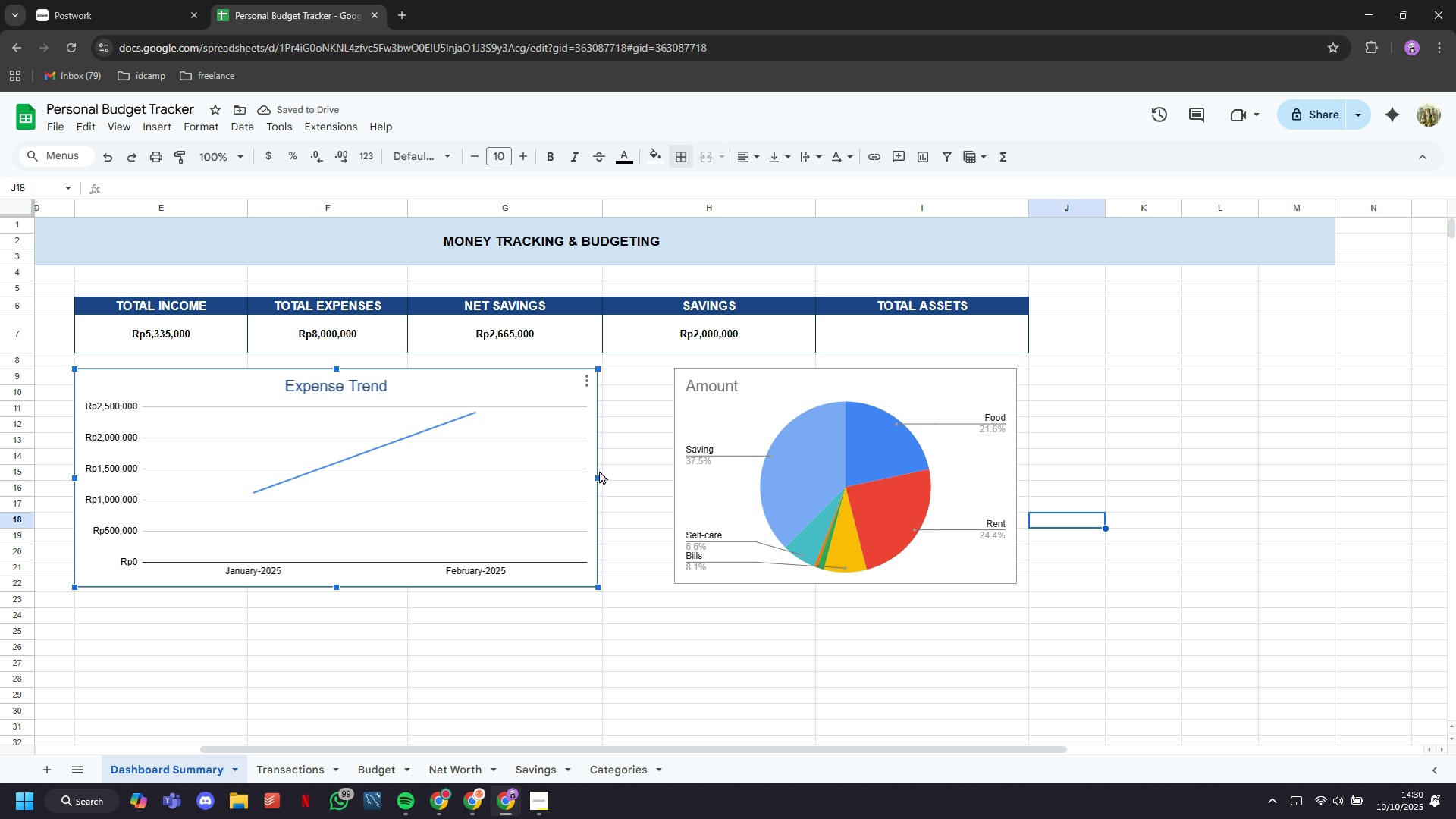 
left_click([707, 430])
 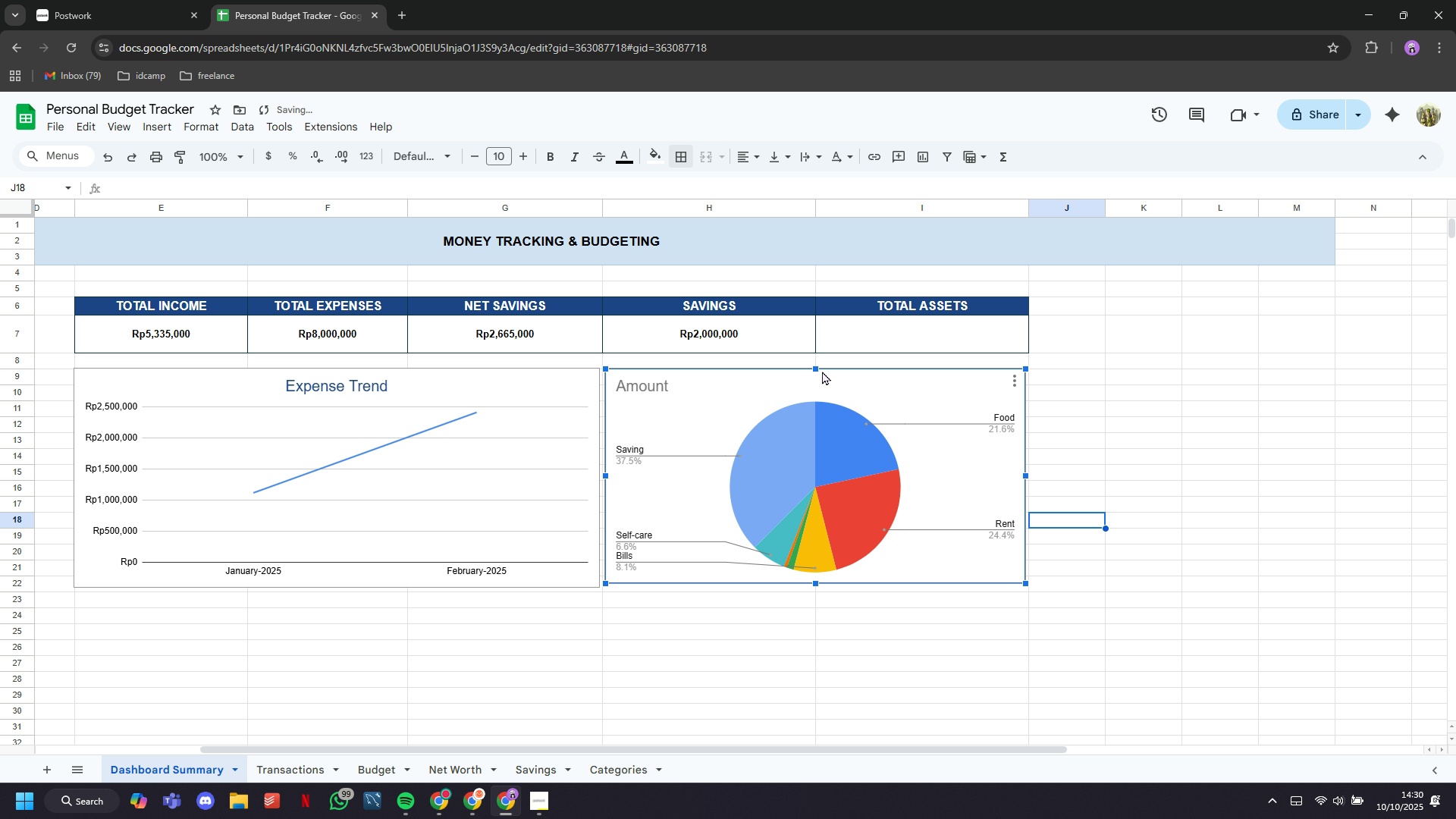 
wait(6.25)
 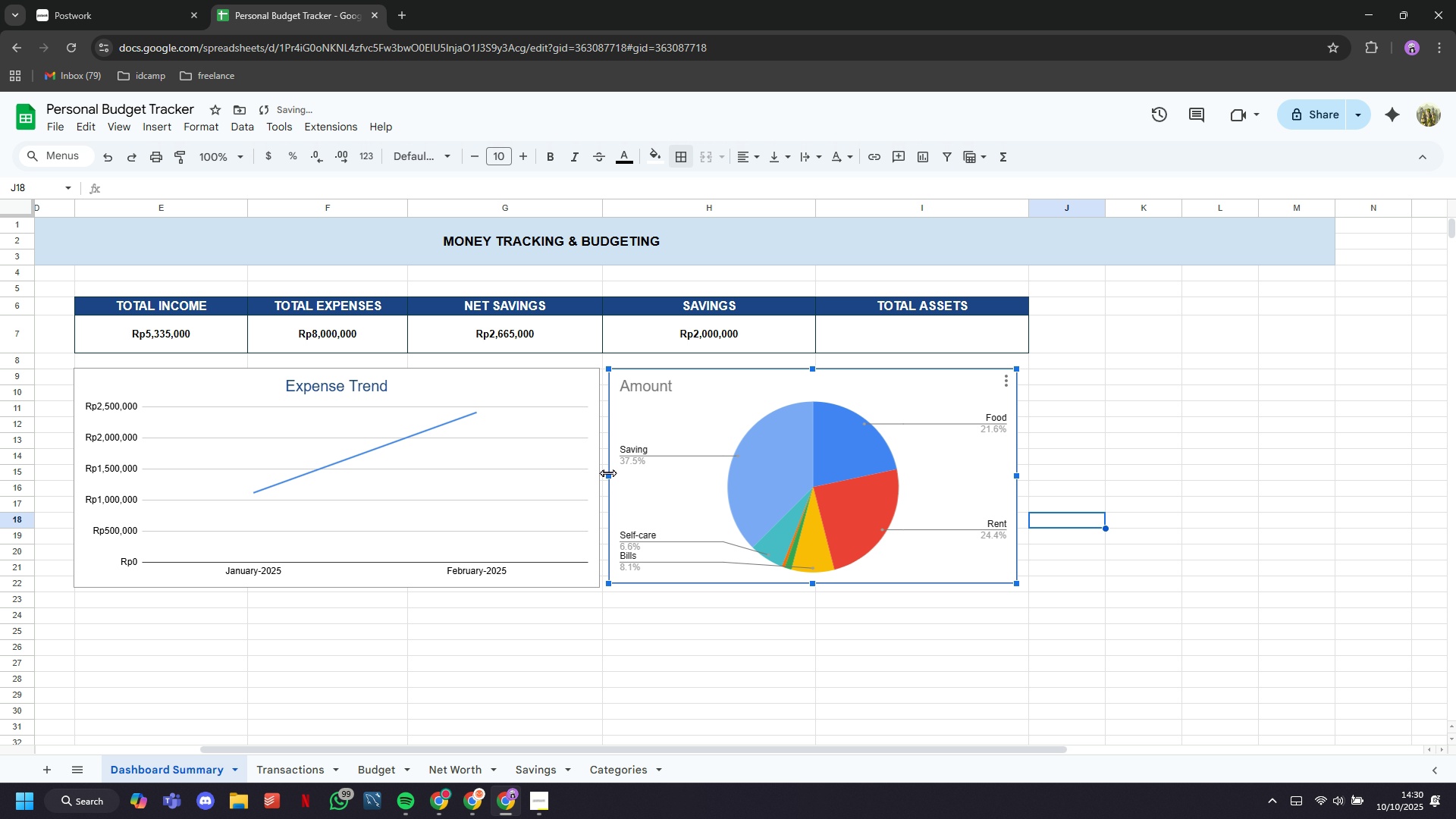 
double_click([905, 388])
 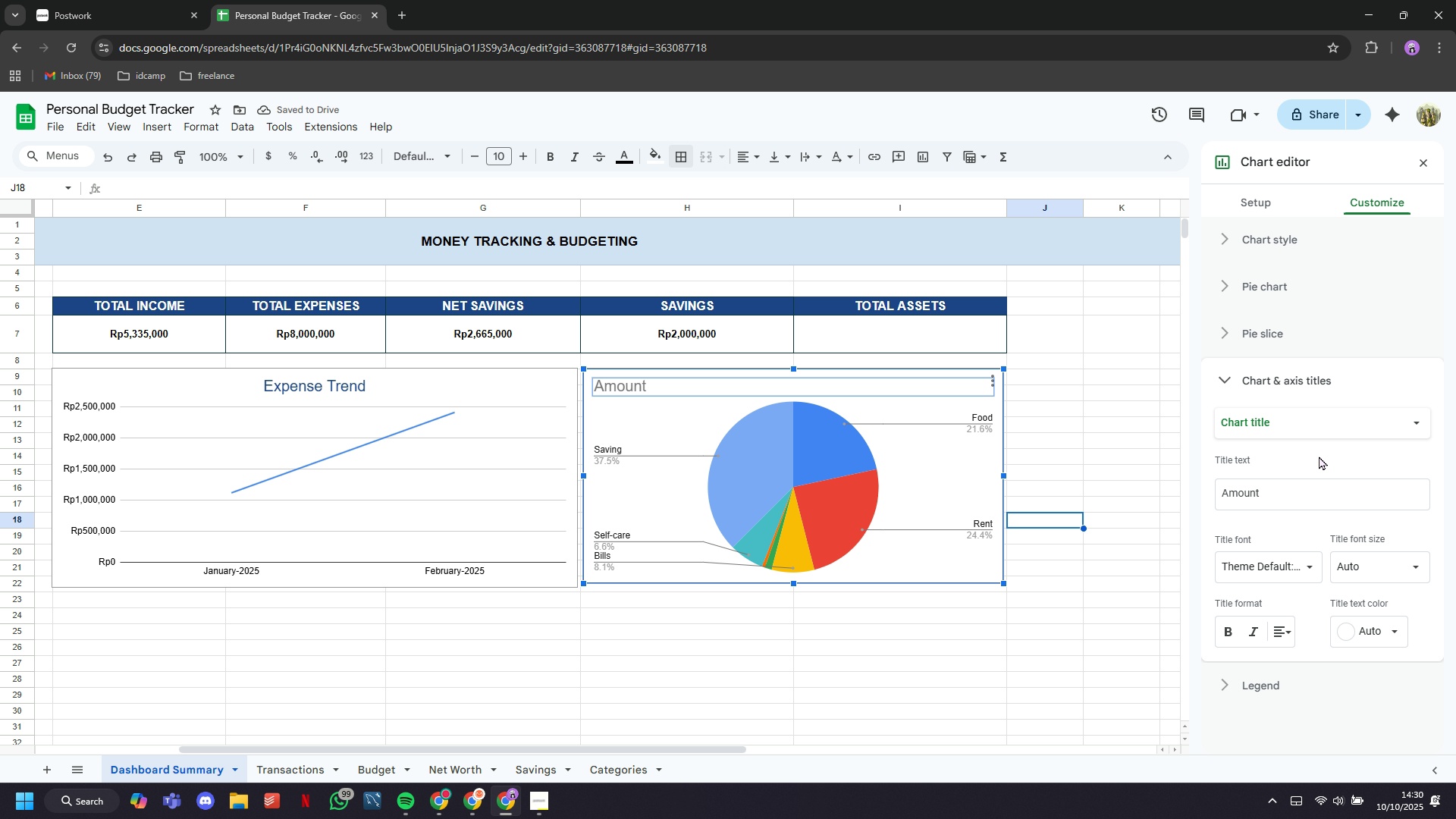 
double_click([1319, 493])
 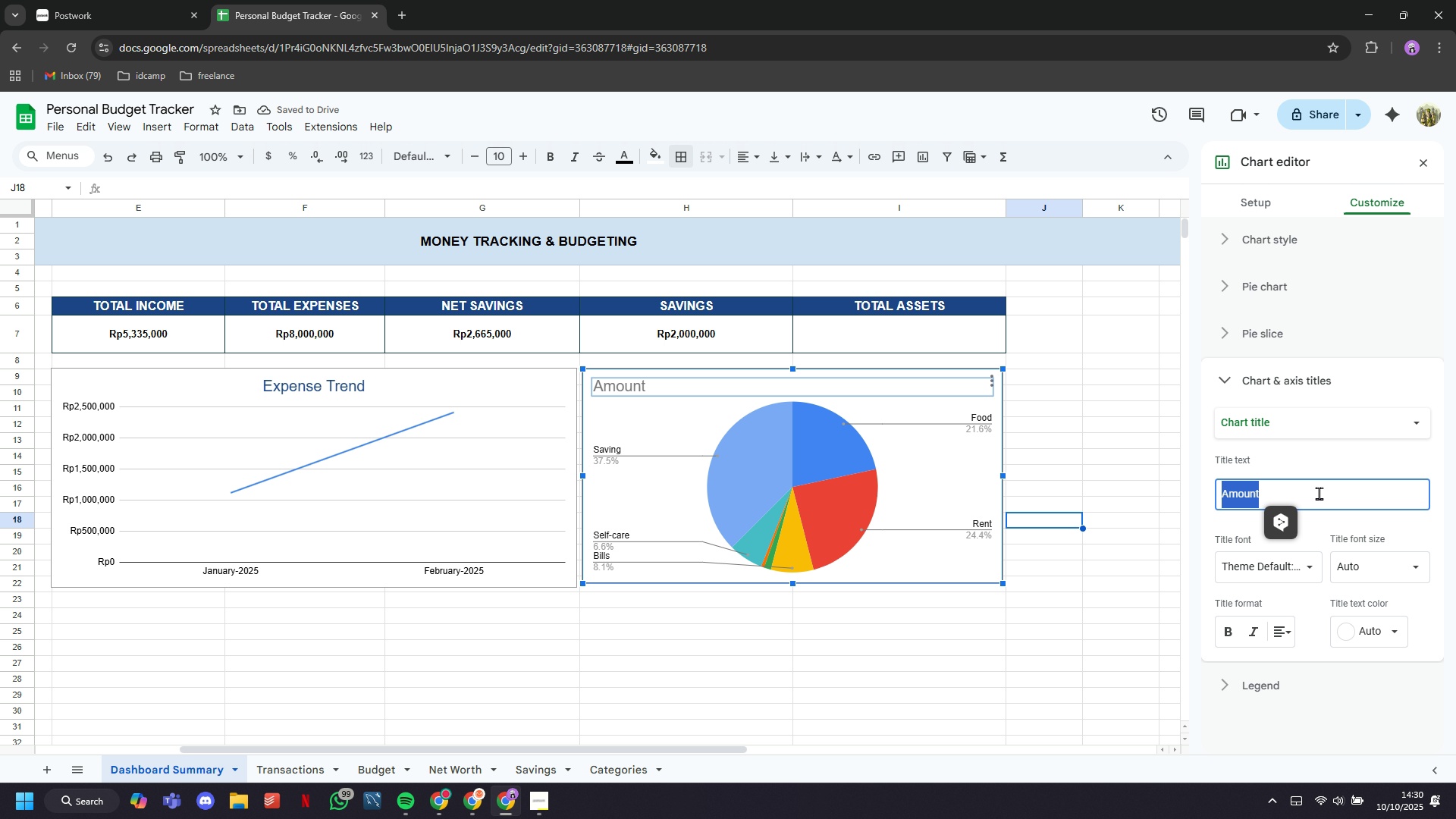 
triple_click([1319, 493])
 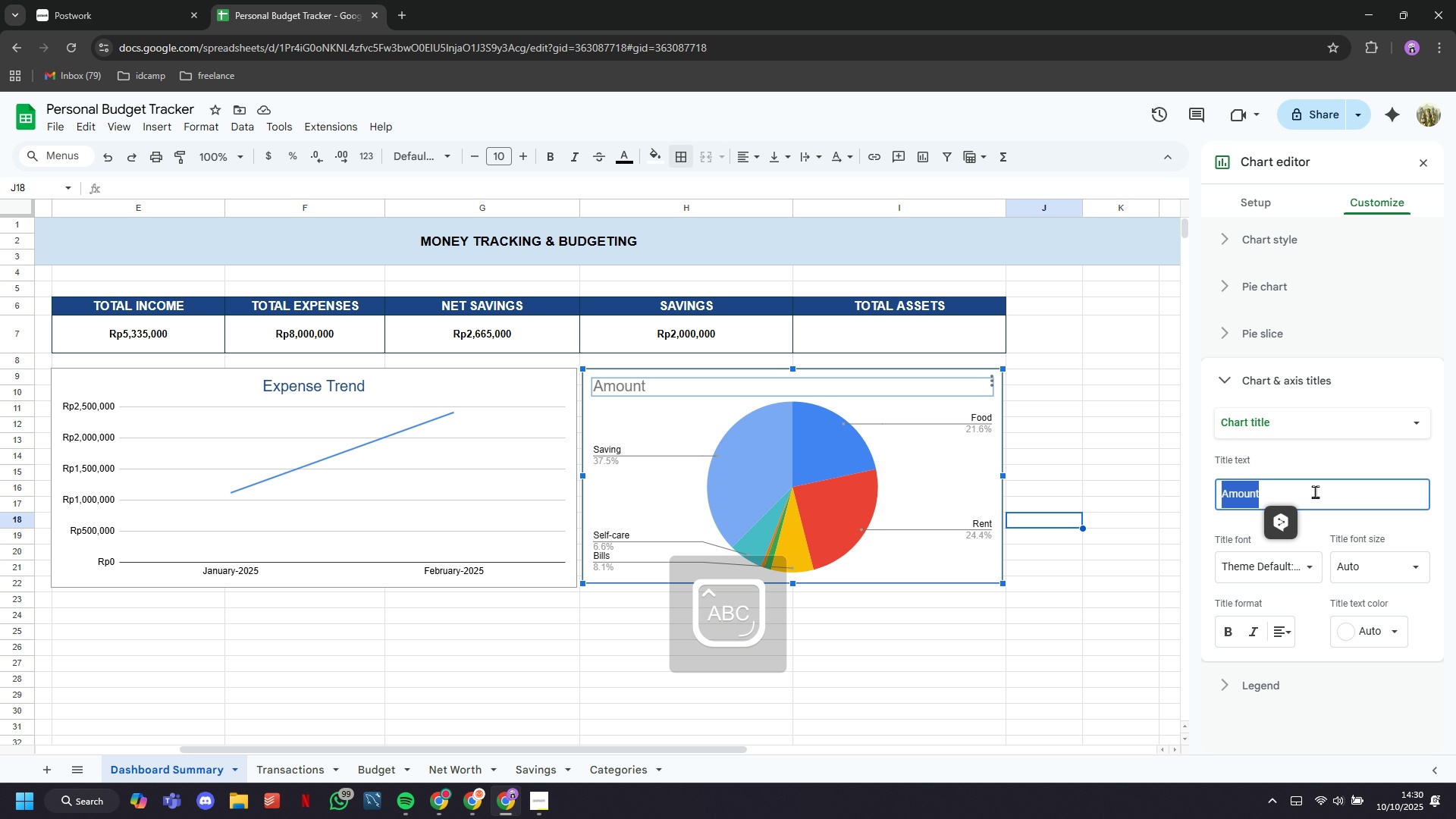 
type(Expenses by Category)
 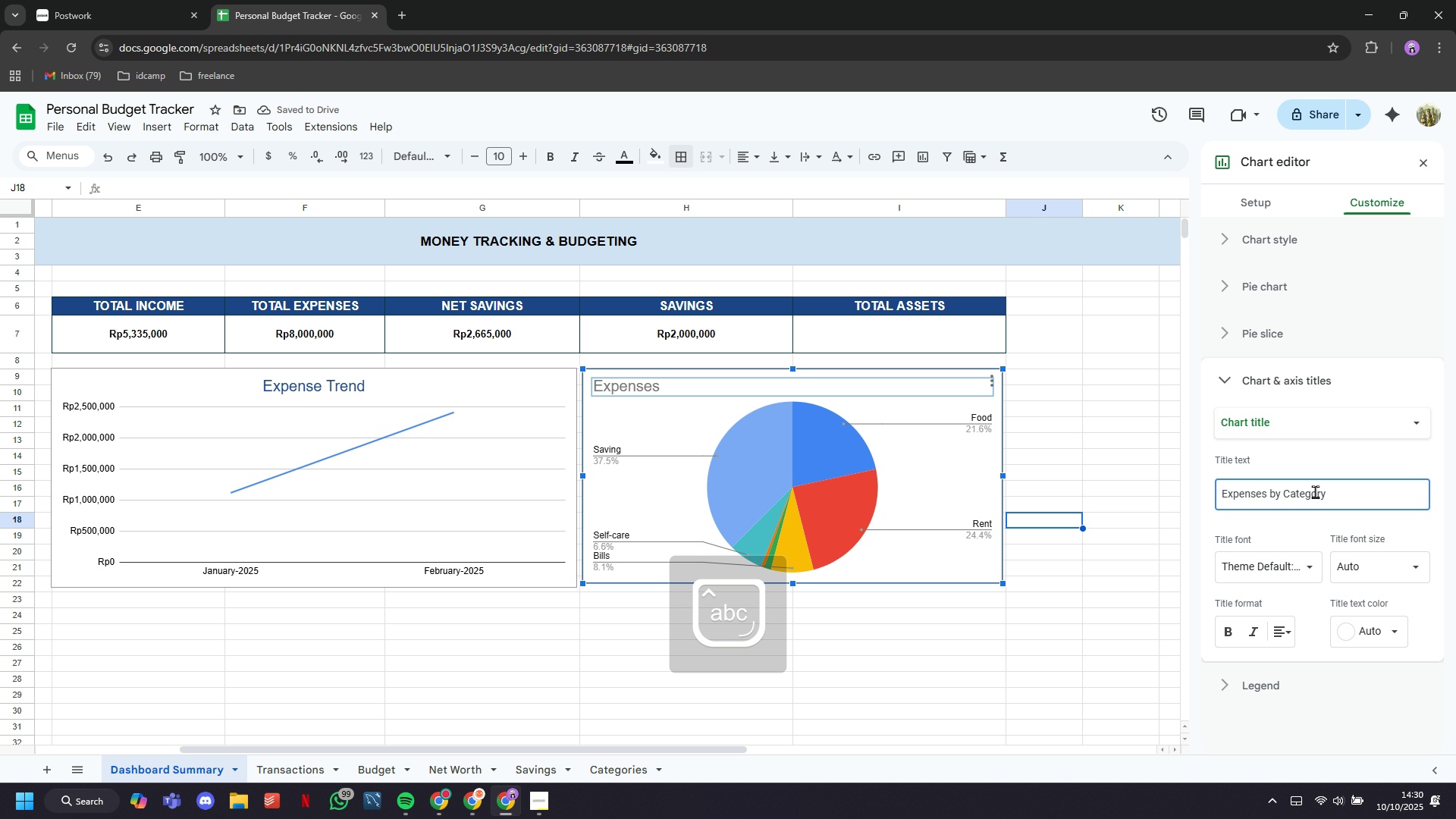 
key(Enter)
 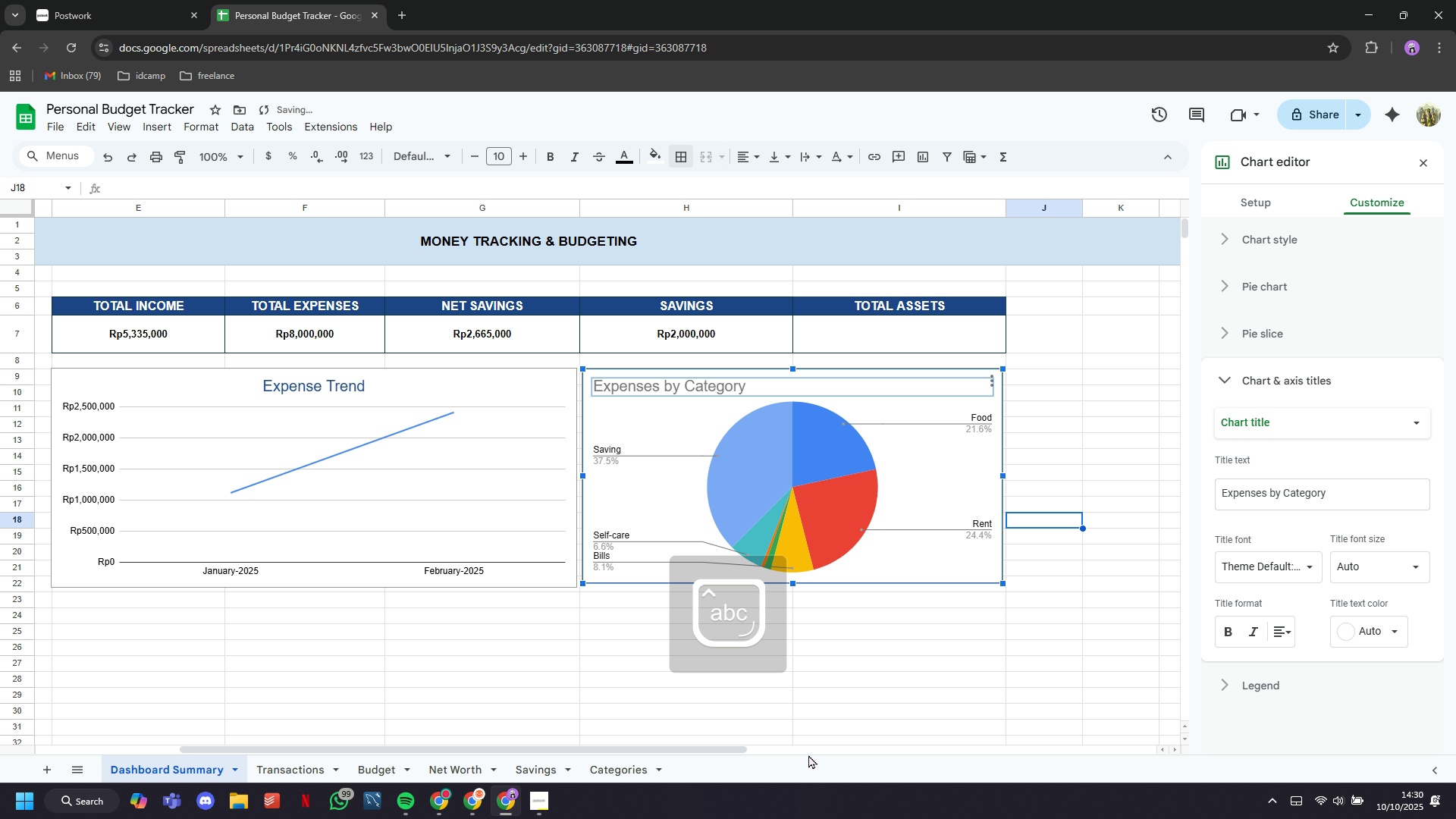 
double_click([791, 650])
 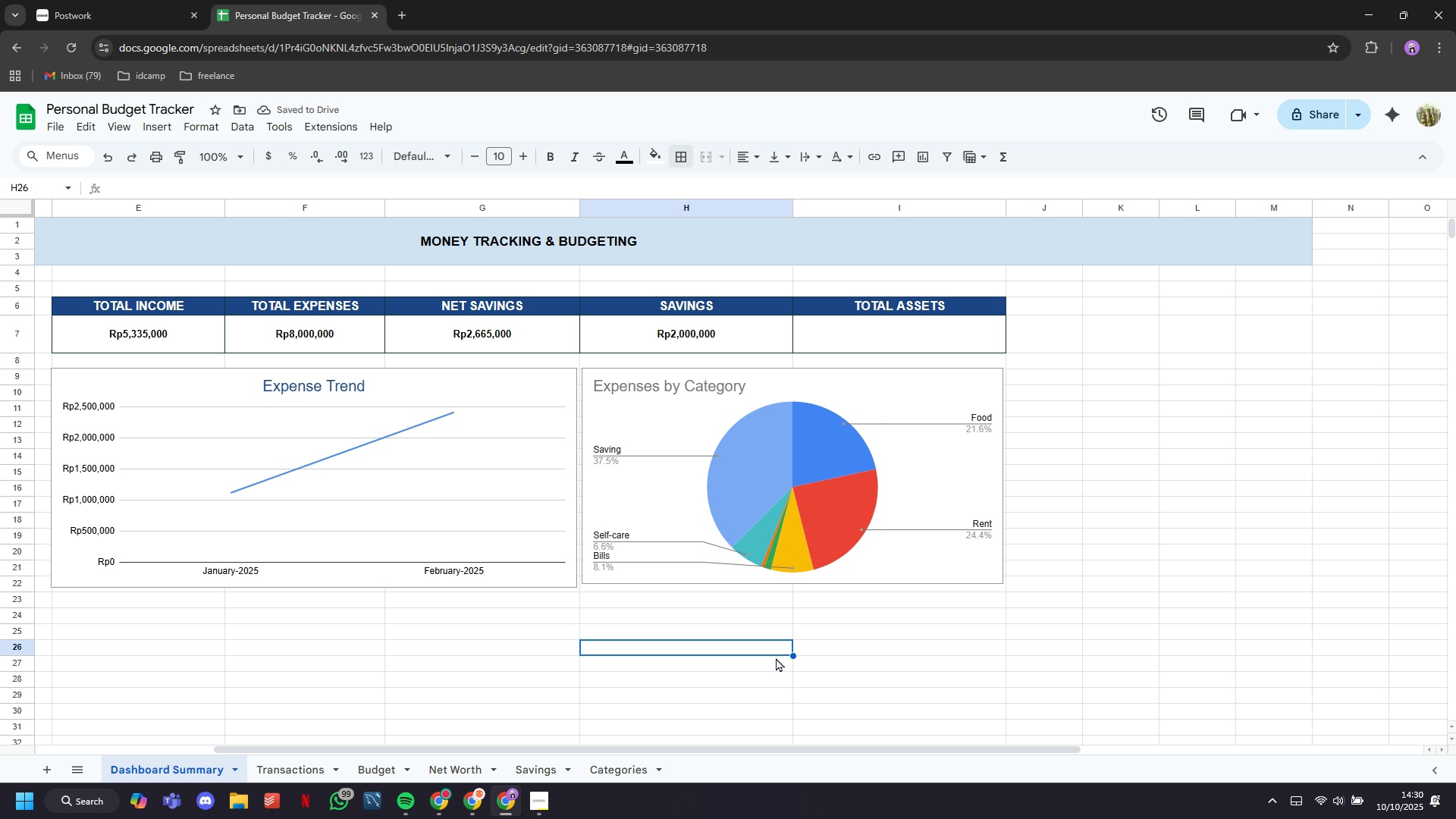 
scroll: coordinate [776, 657], scroll_direction: up, amount: 1.0
 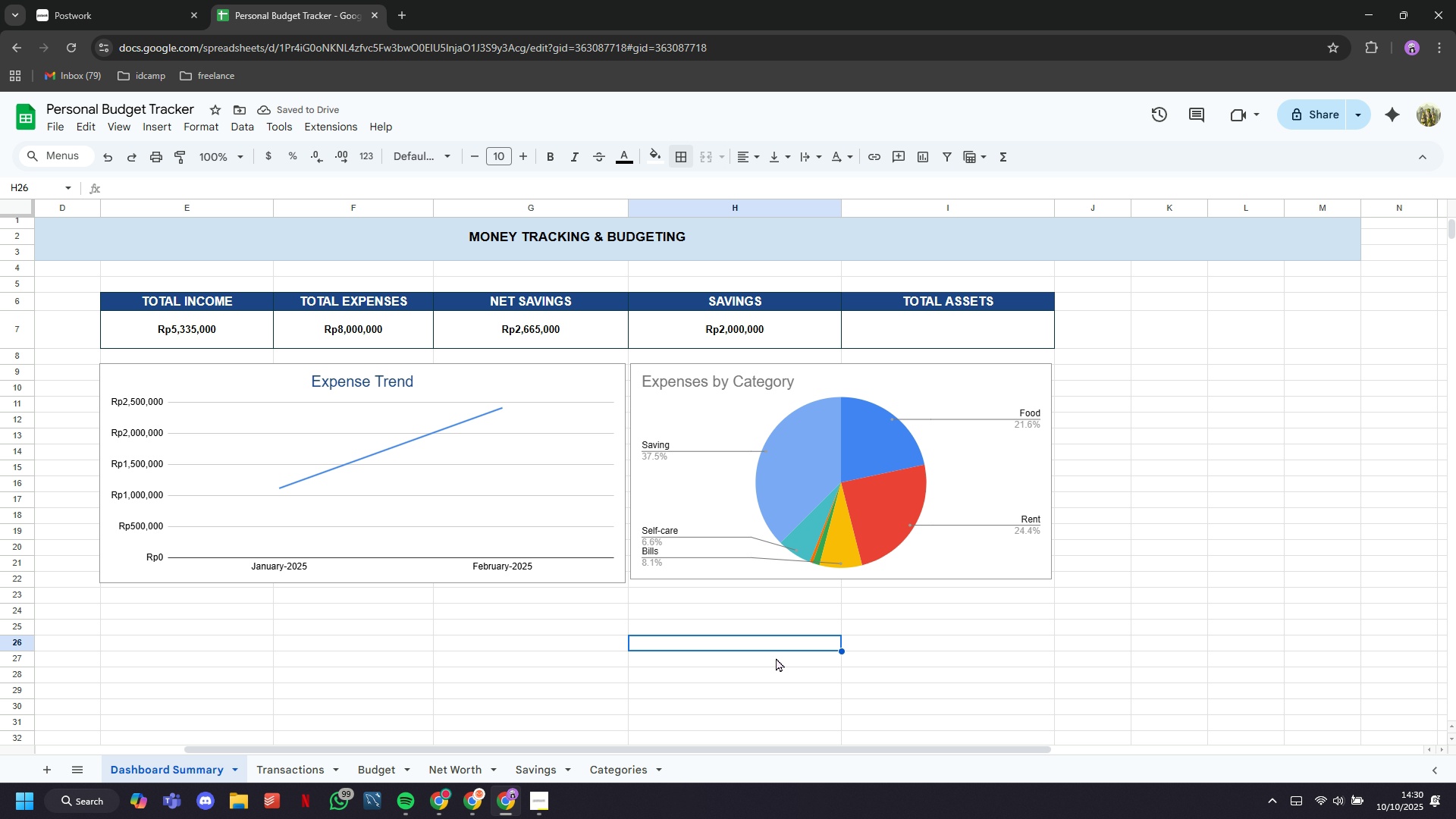 
left_click([770, 572])
 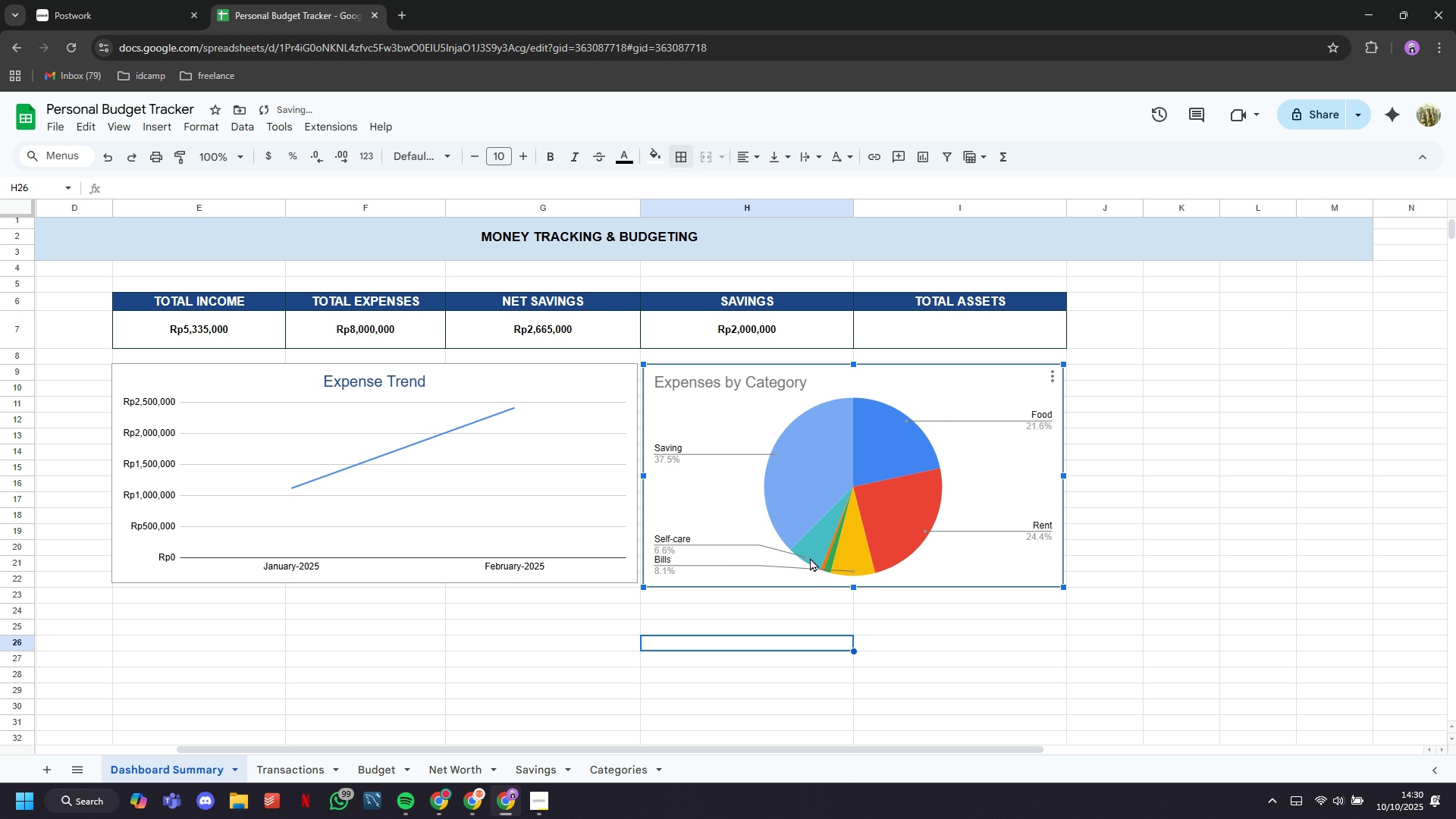 
left_click([359, 573])
 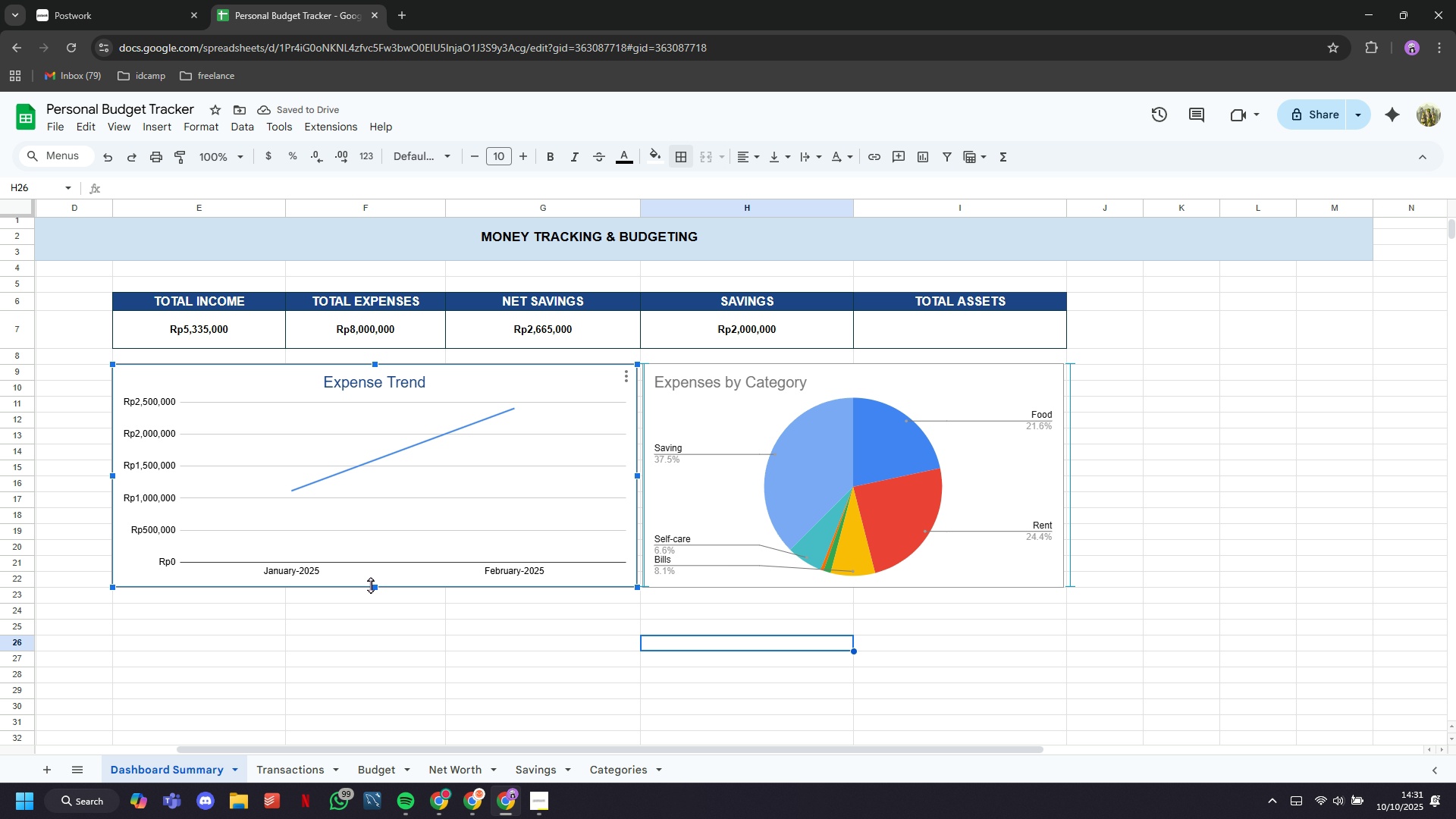 
left_click([370, 635])
 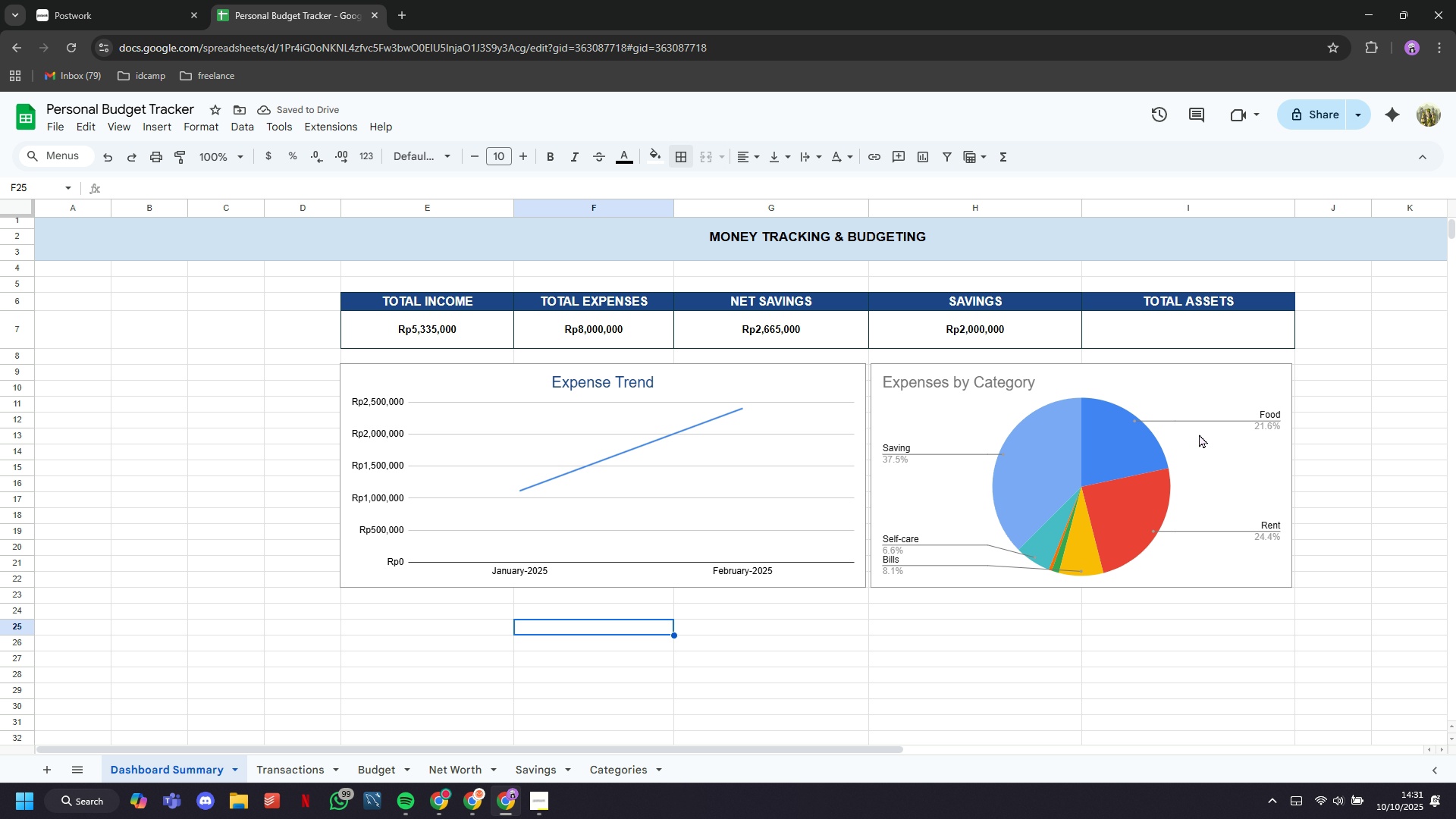 
double_click([1212, 392])
 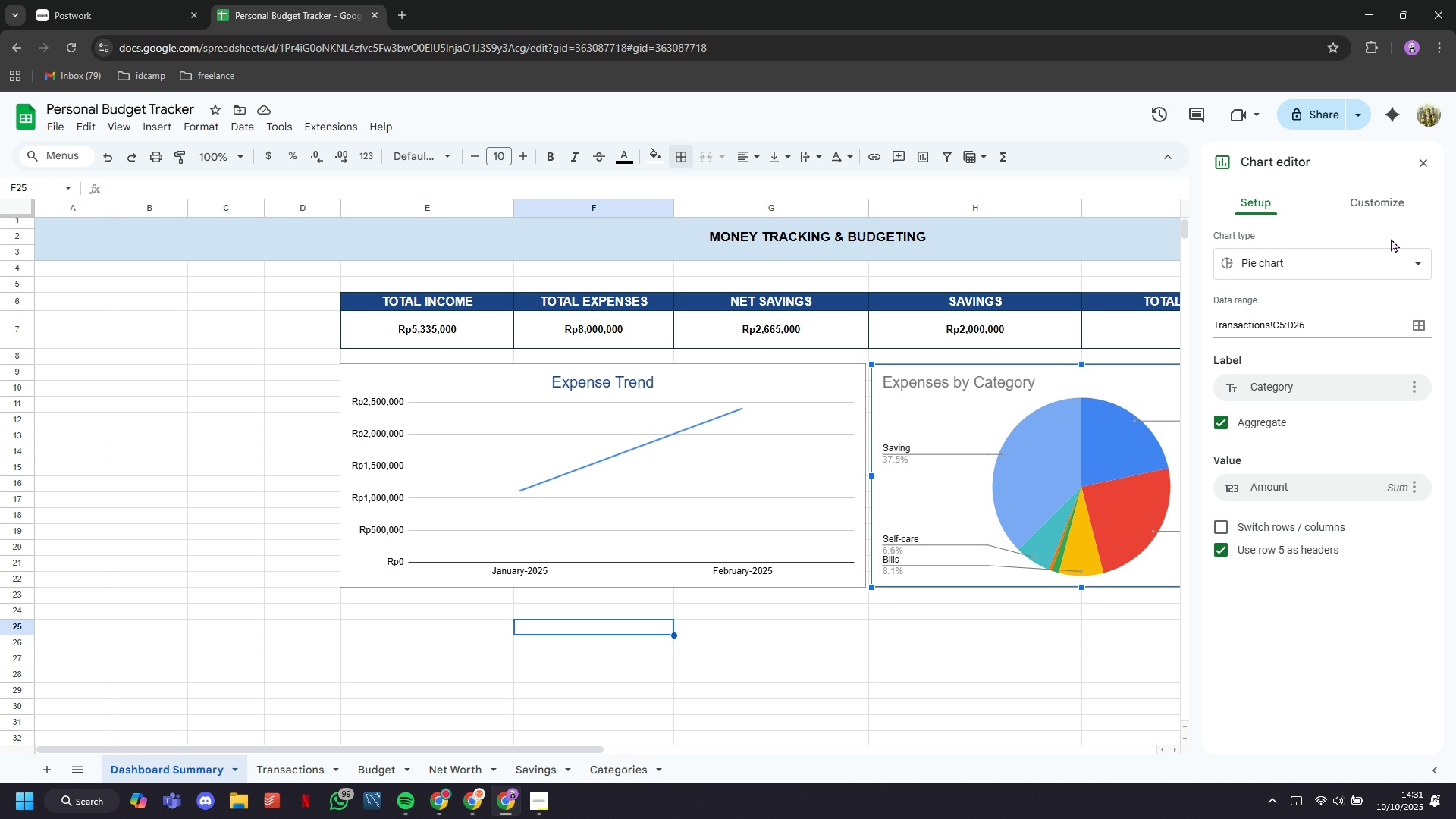 
left_click([1397, 215])
 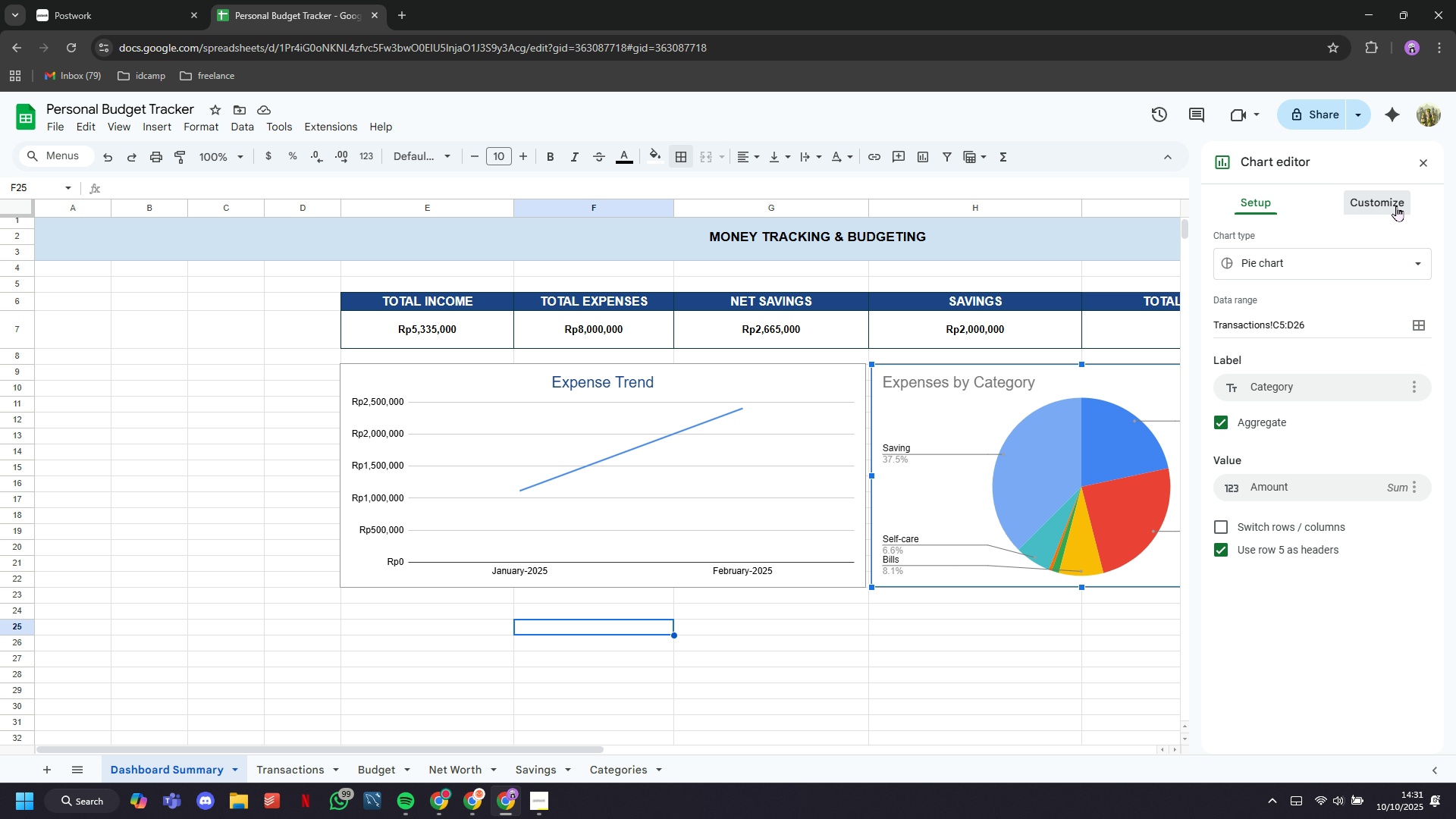 
left_click([1396, 206])
 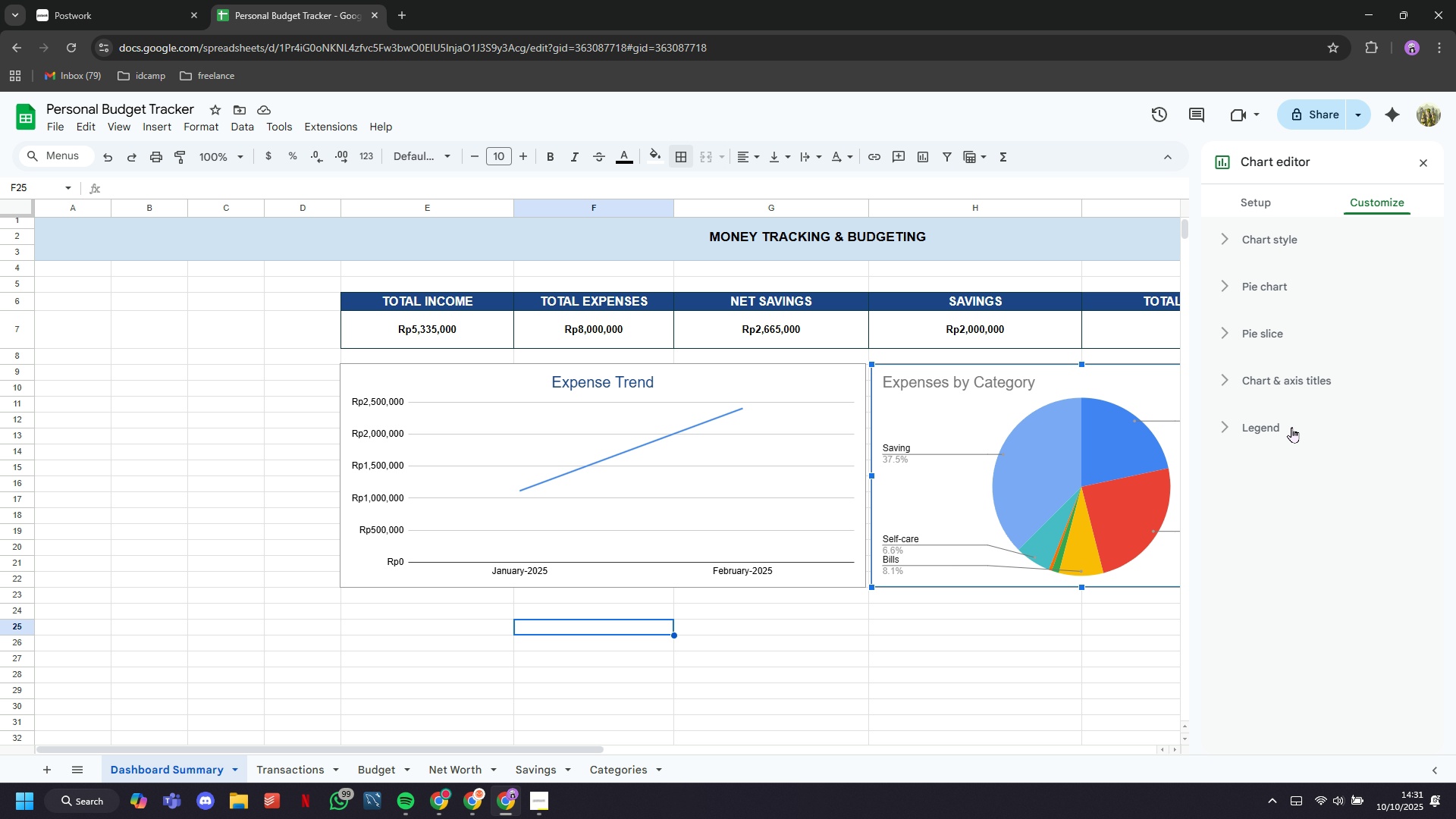 
left_click([1291, 428])
 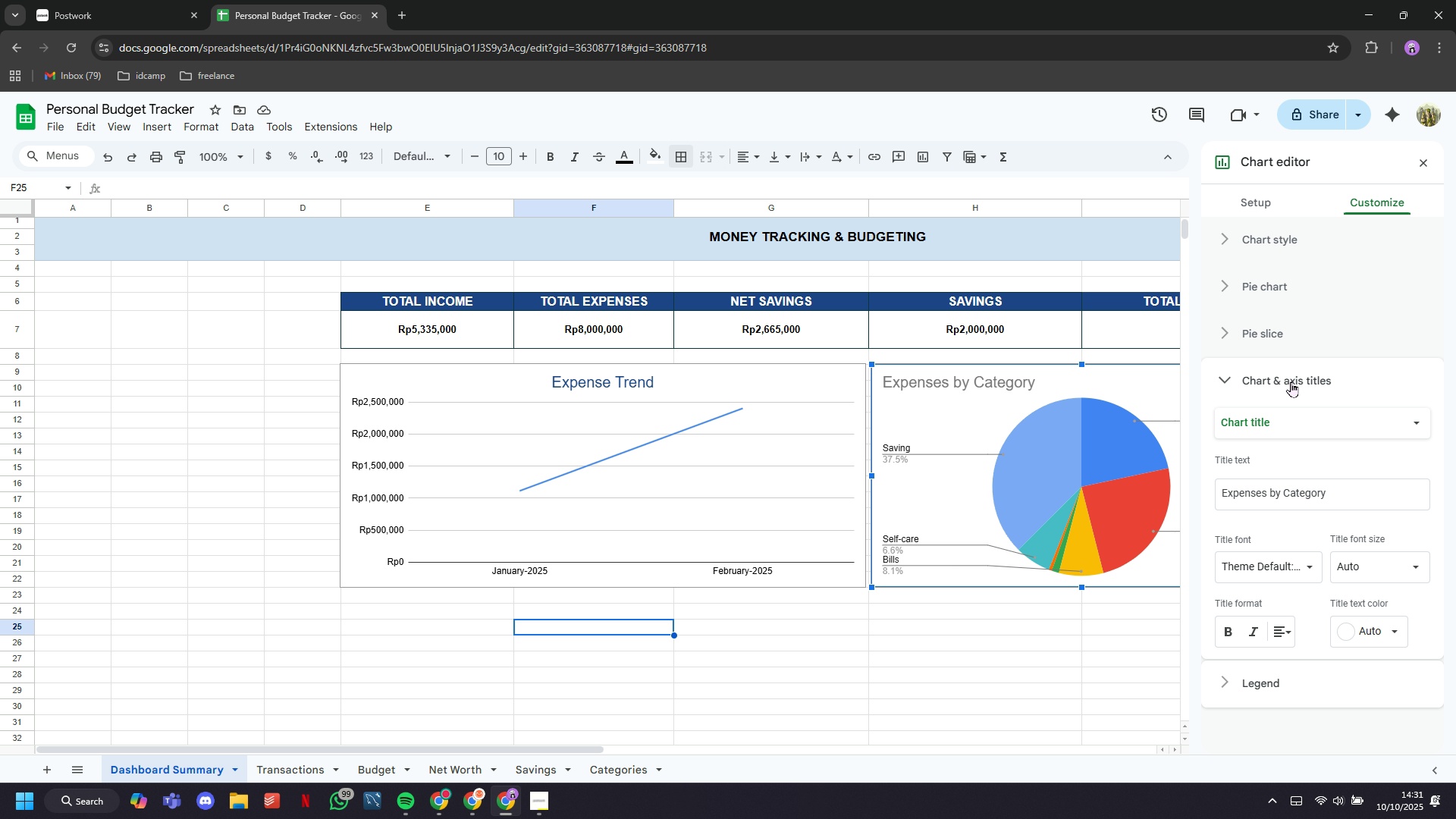 
scroll: coordinate [1291, 381], scroll_direction: down, amount: 2.0
 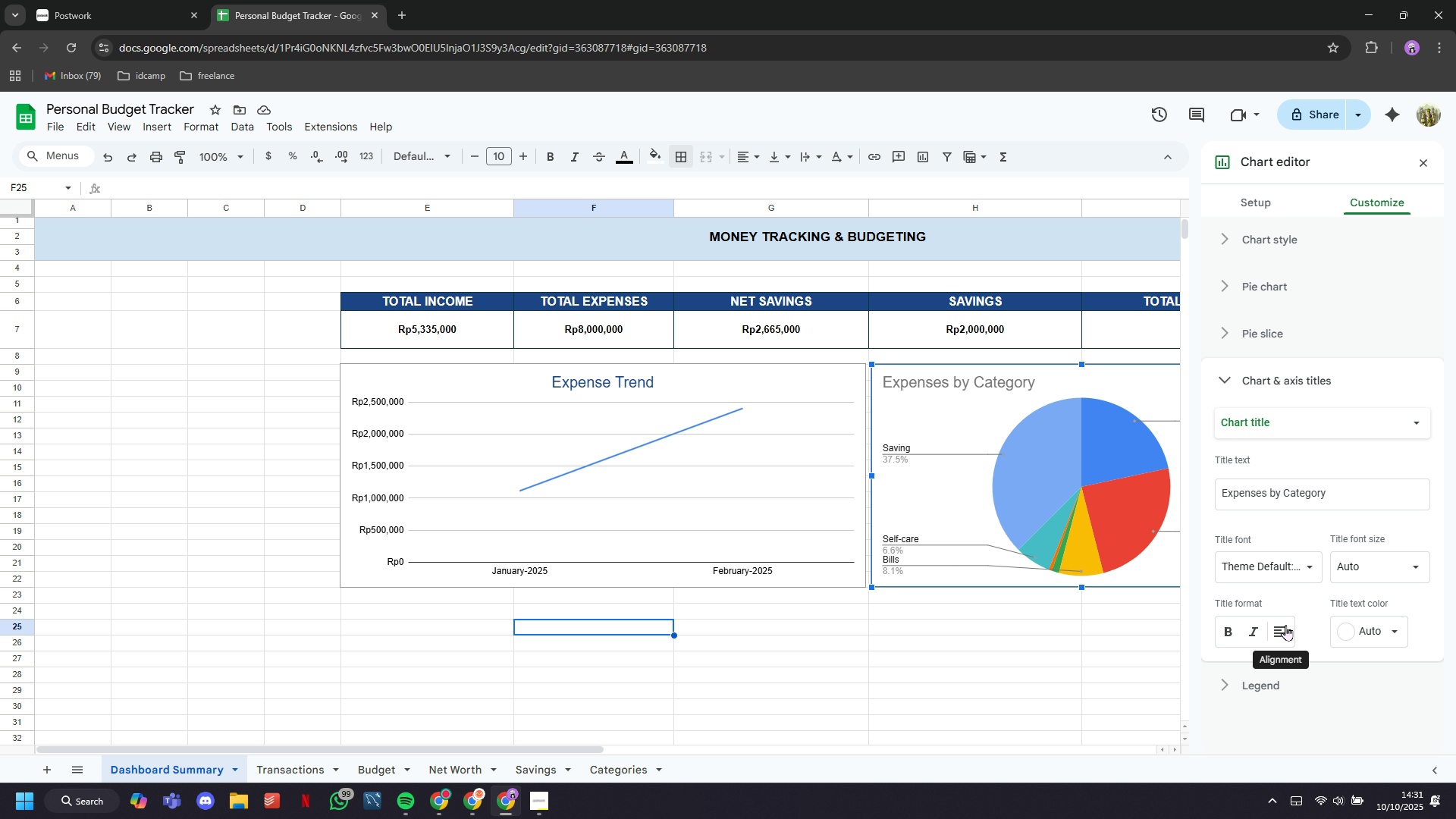 
left_click([1305, 665])
 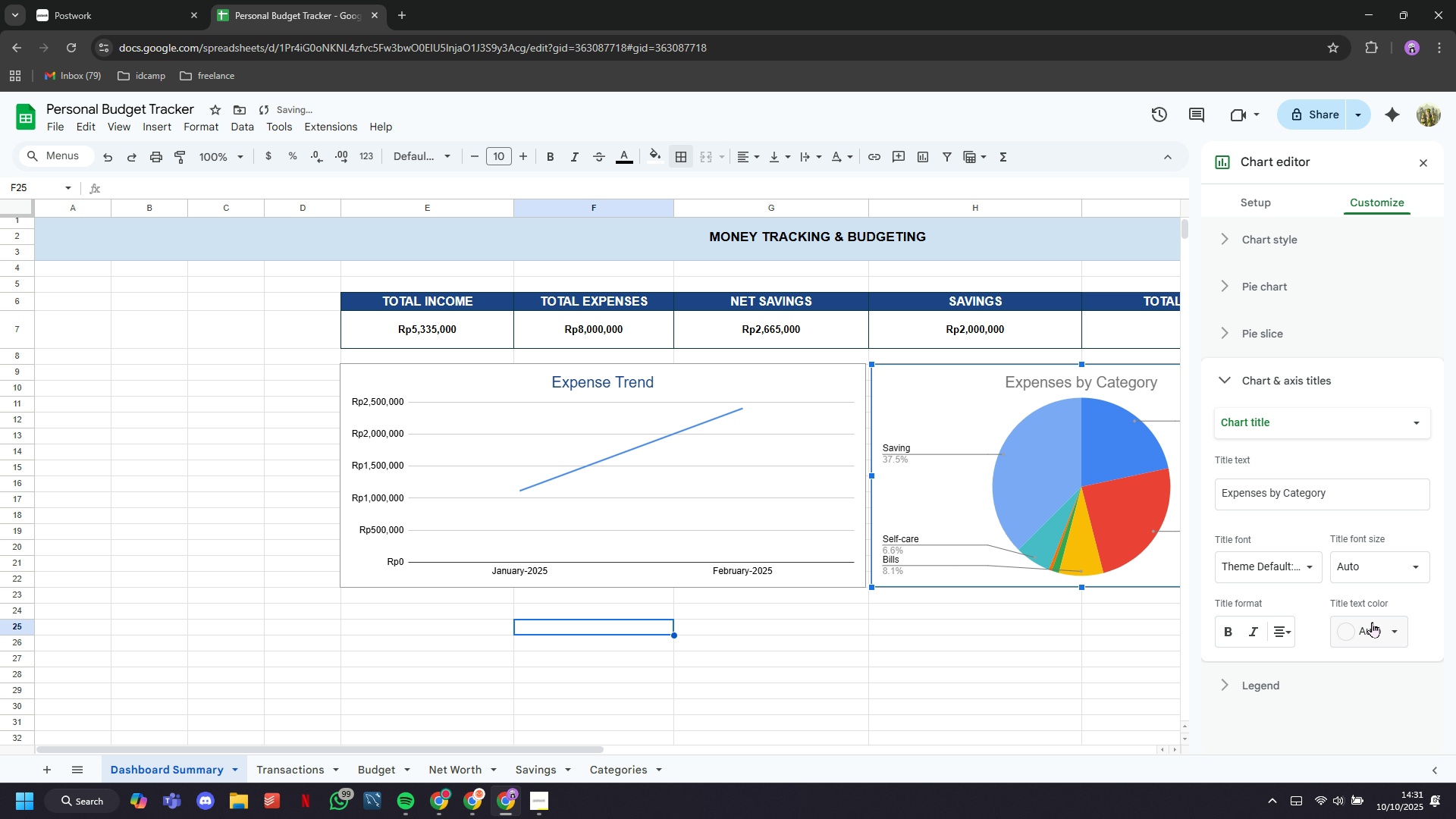 
left_click([1373, 622])
 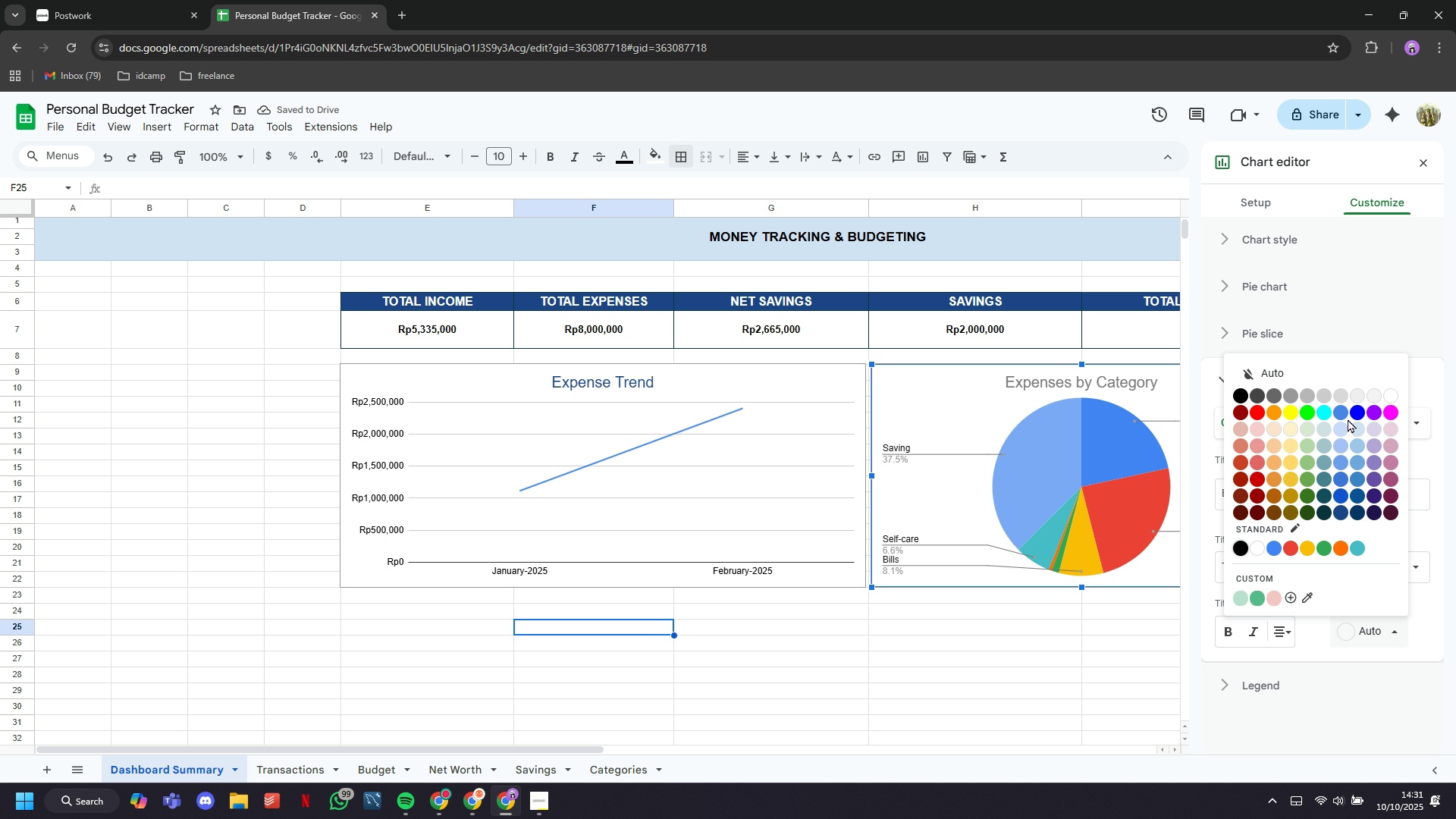 
left_click([1342, 410])
 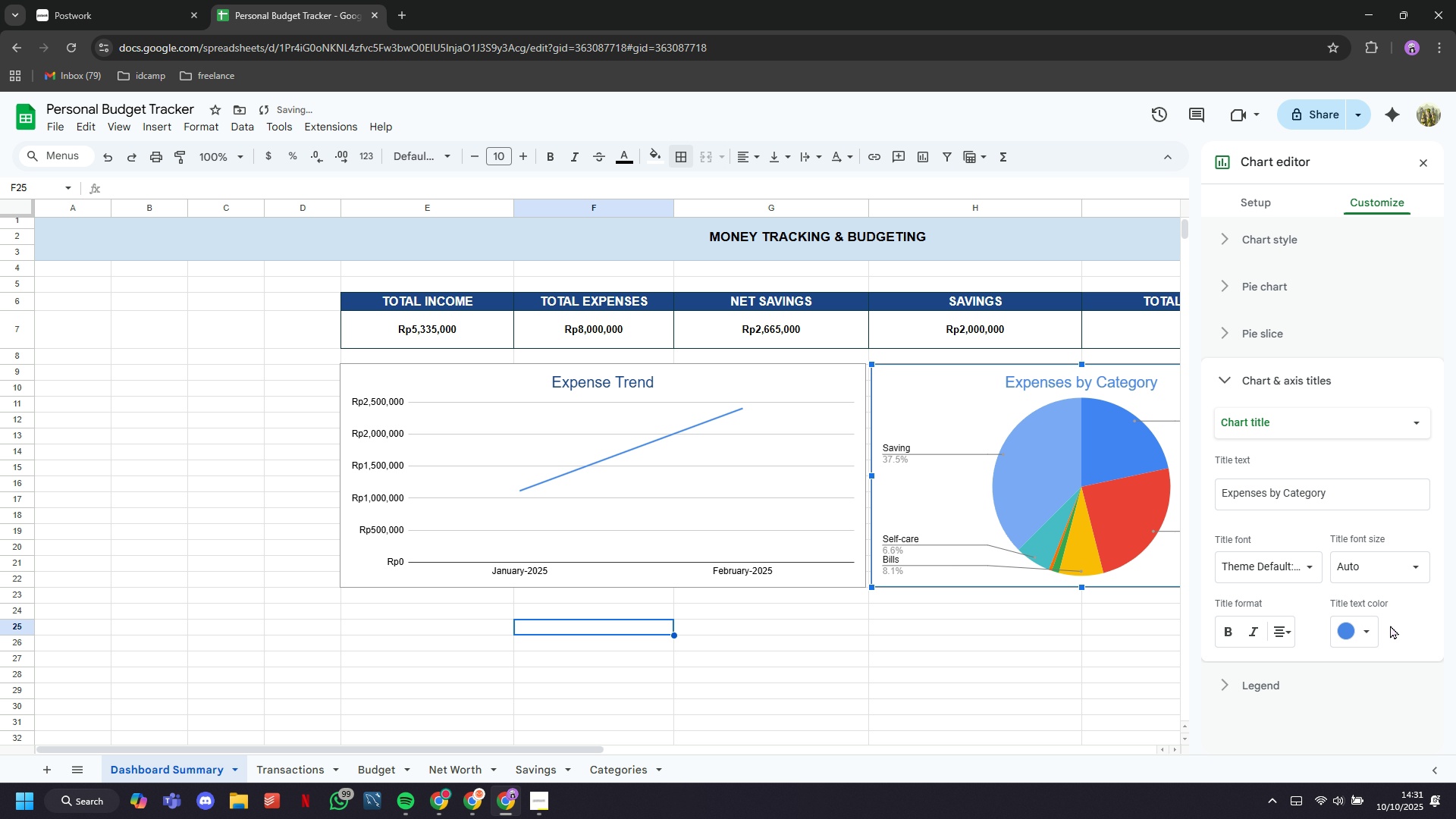 
left_click([1384, 625])
 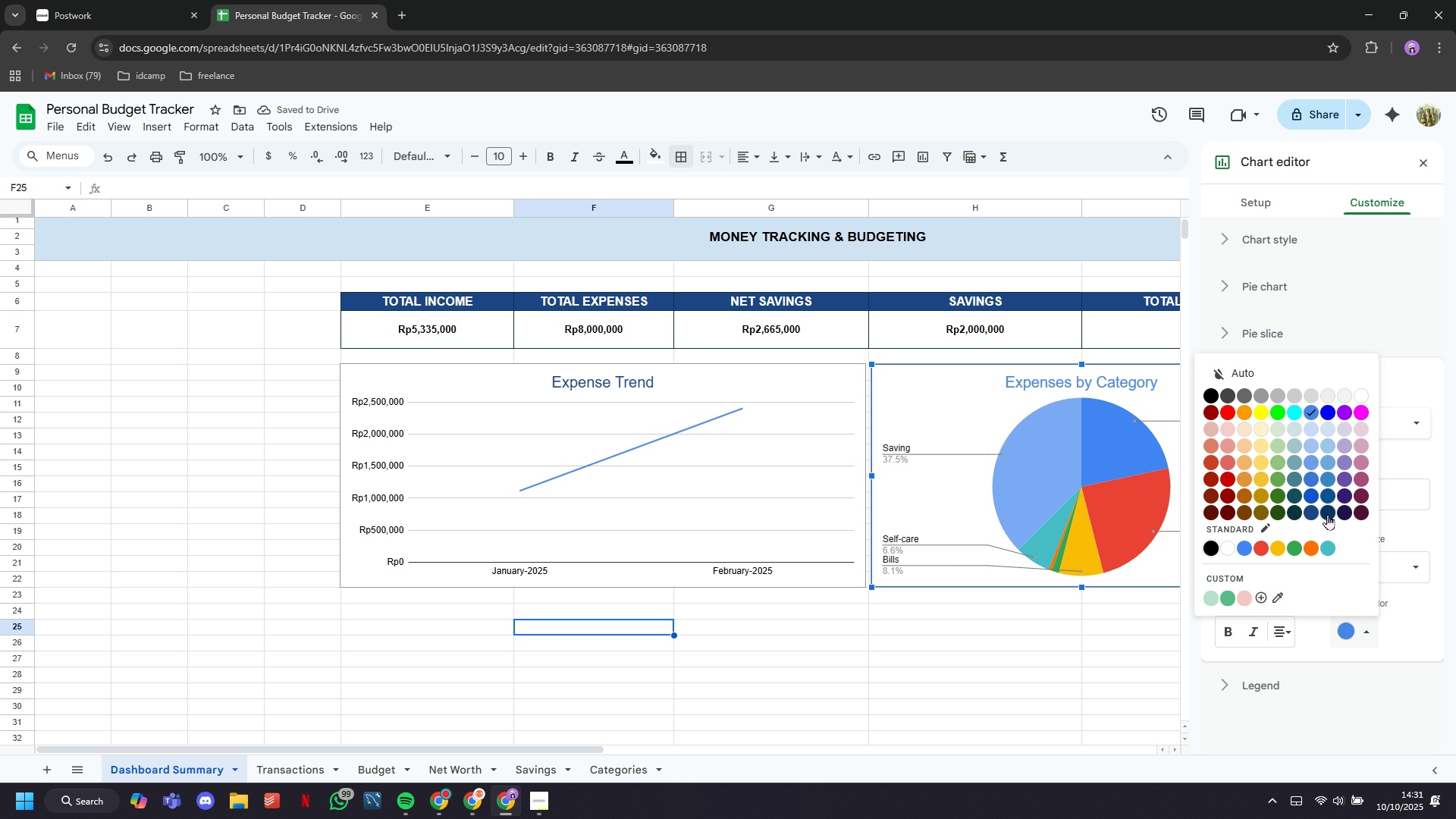 
left_click([1323, 509])
 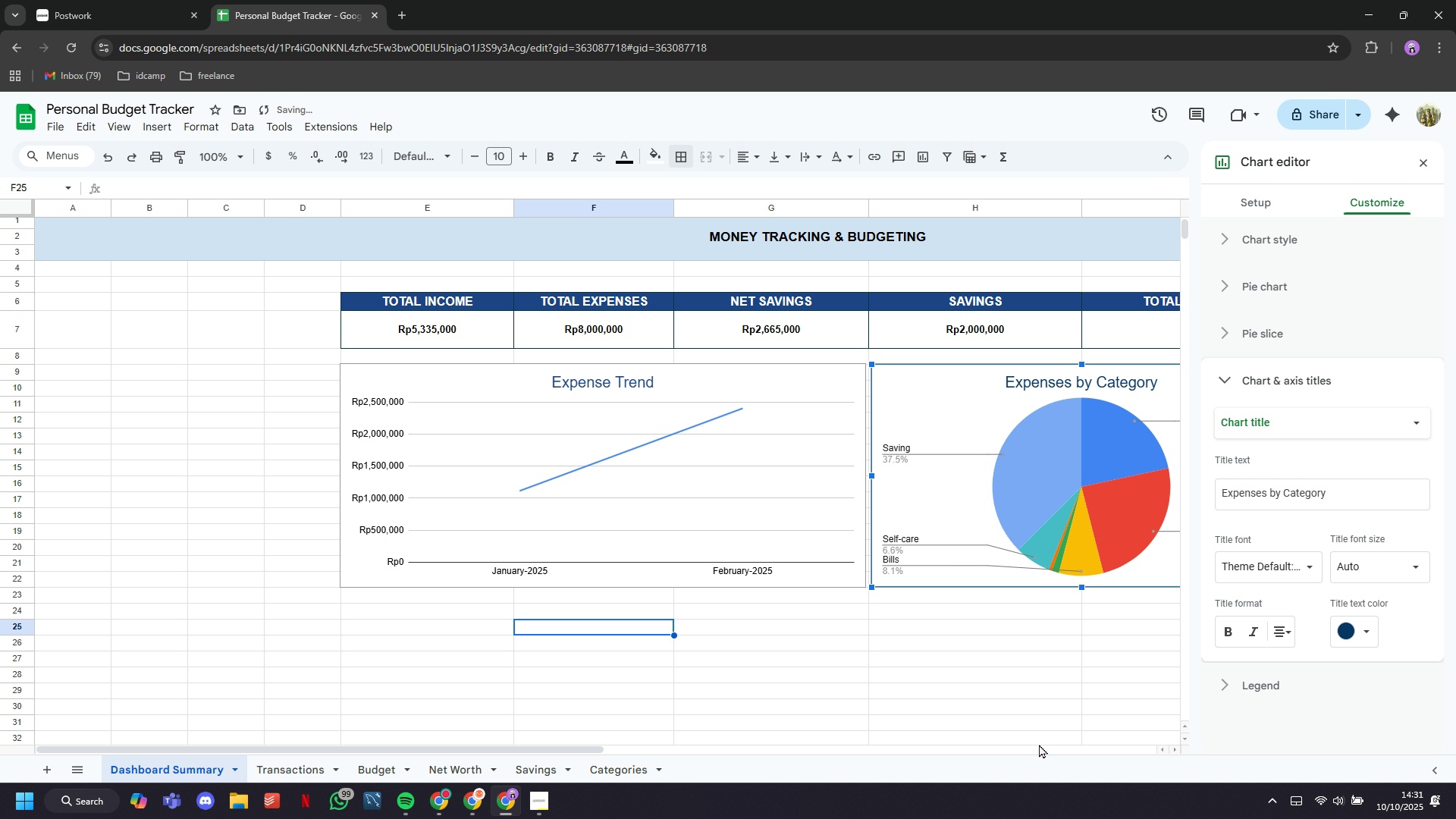 
double_click([1036, 718])
 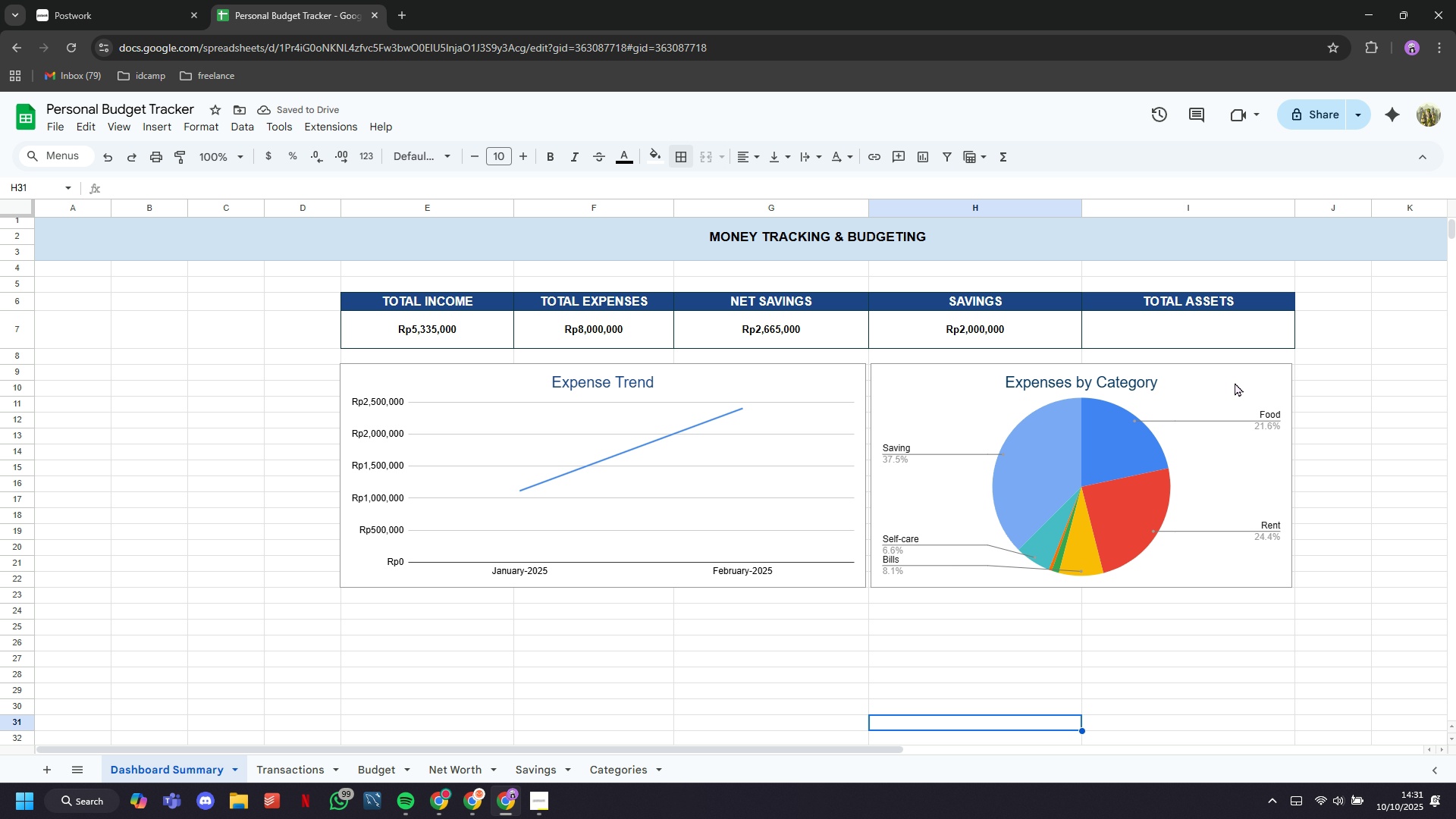 
left_click([1233, 379])
 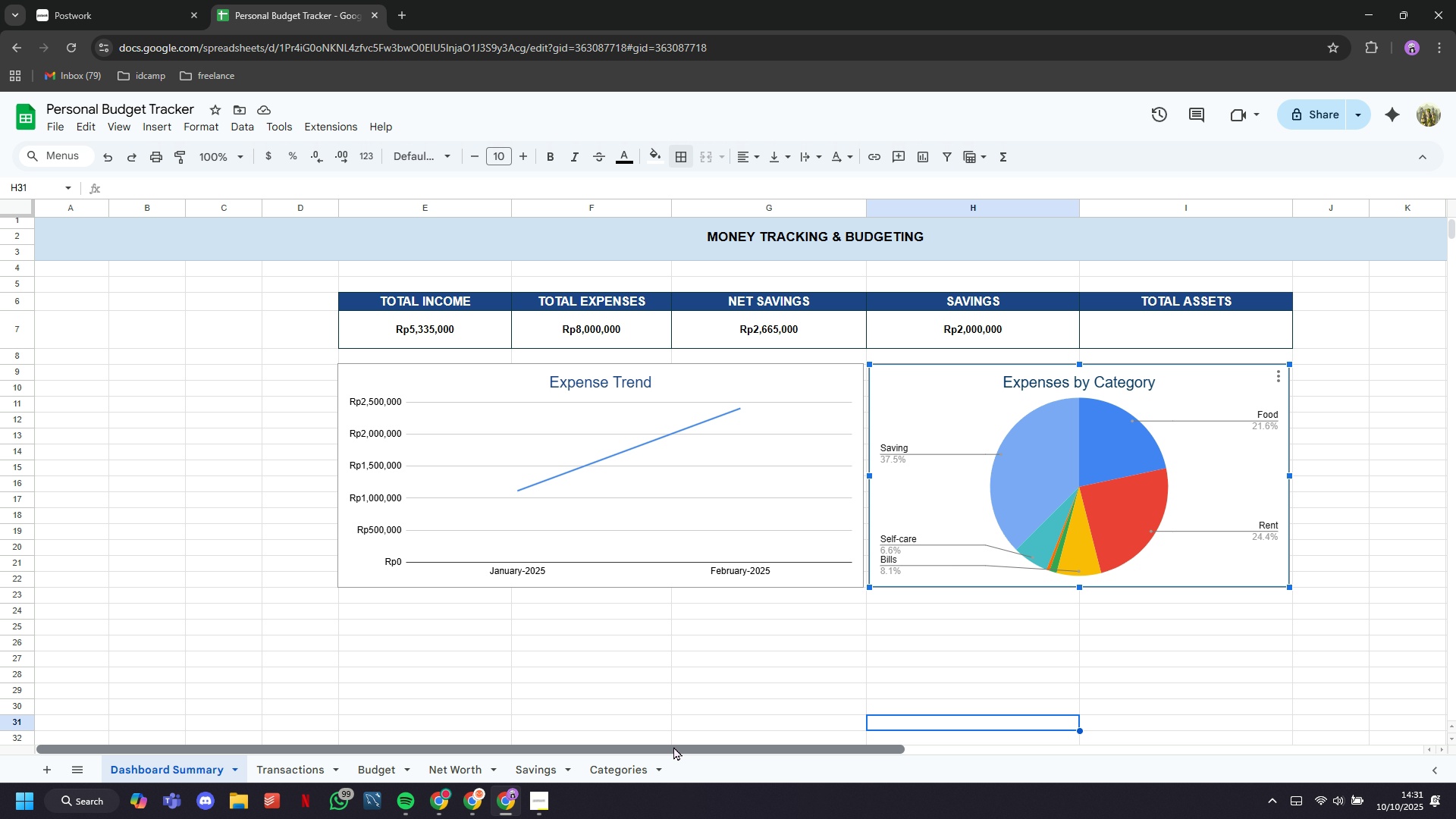 
left_click([763, 661])
 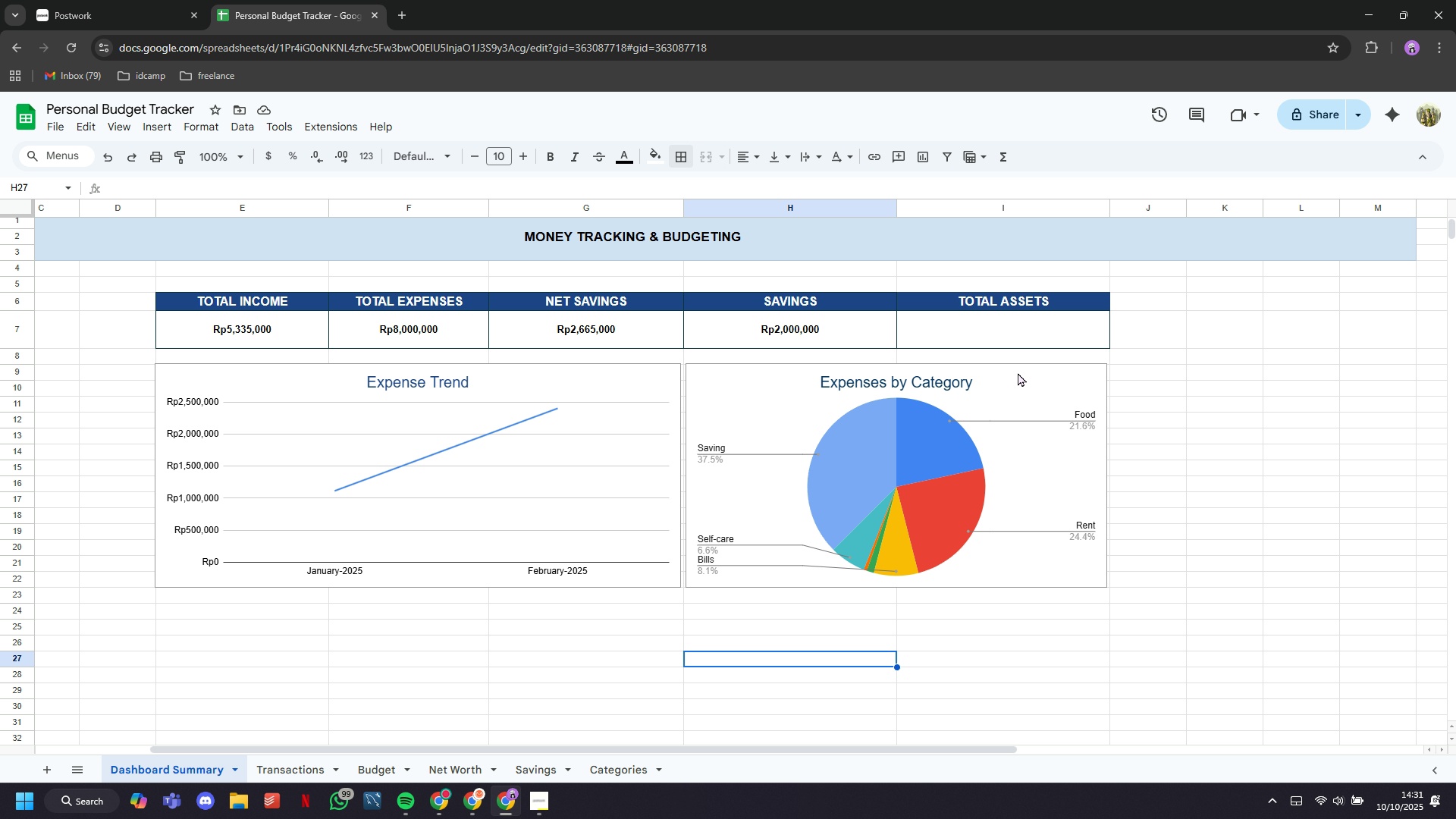 
left_click([1018, 372])
 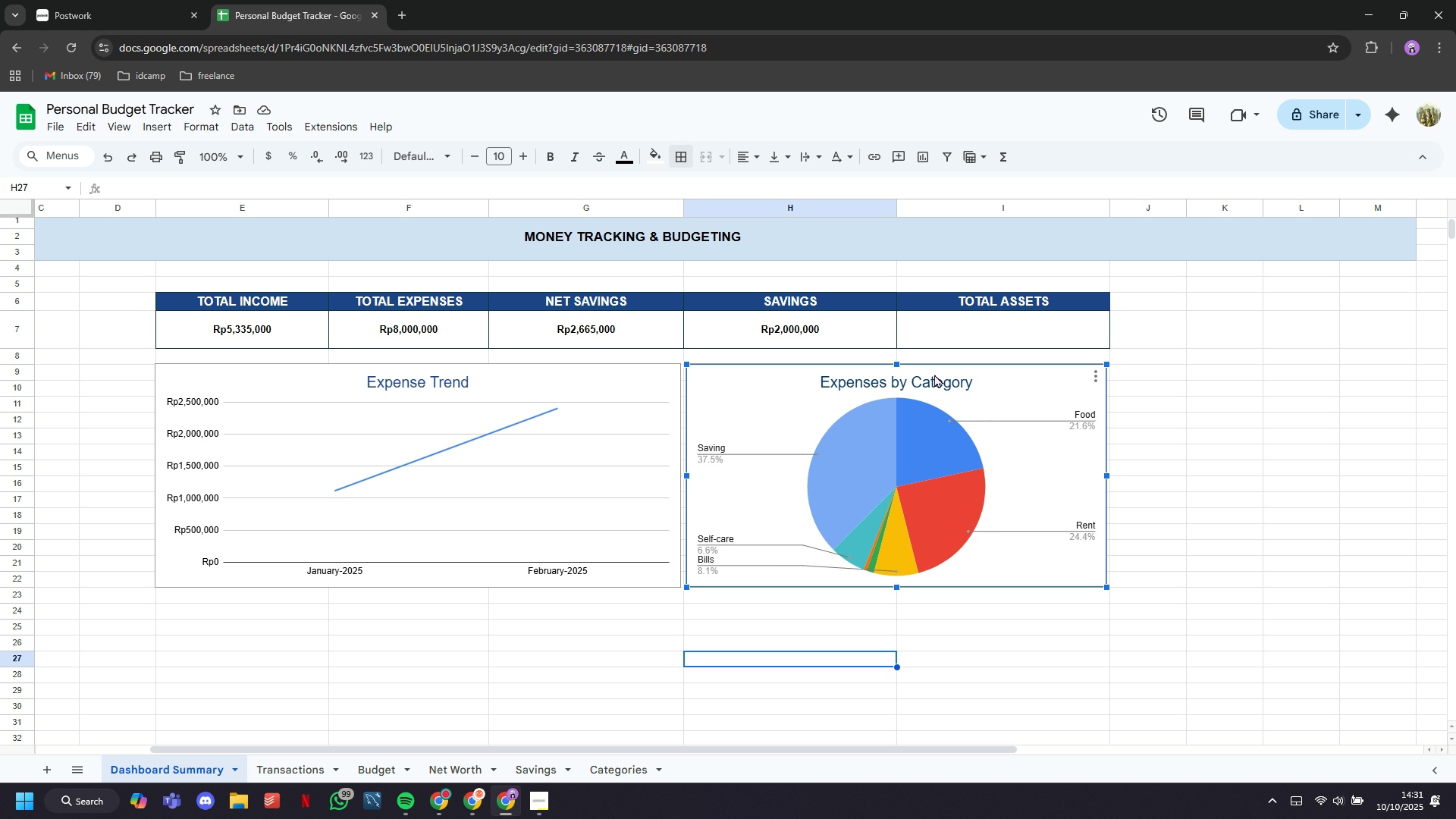 
wait(6.97)
 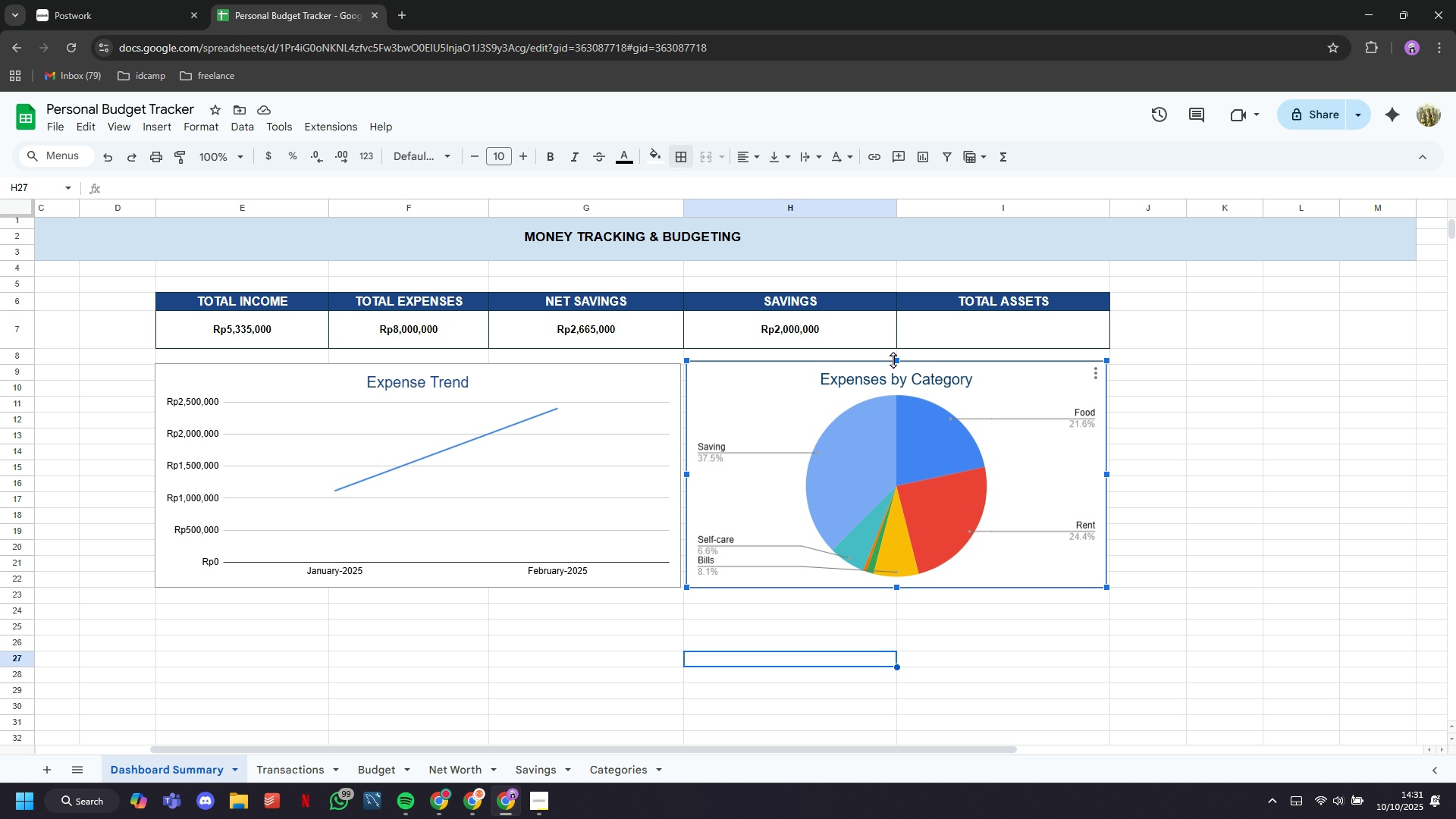 
left_click([455, 764])
 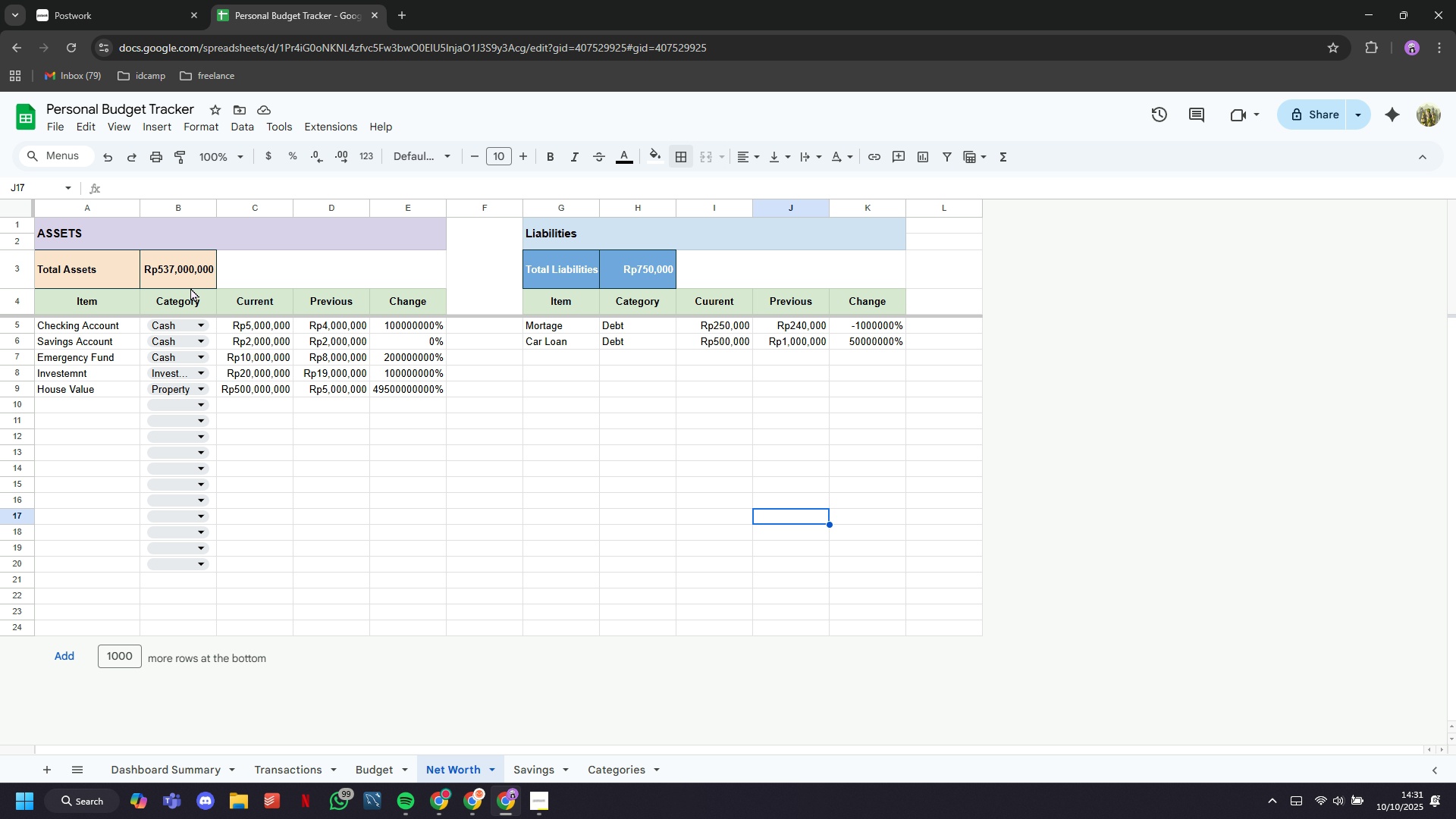 
left_click([190, 275])
 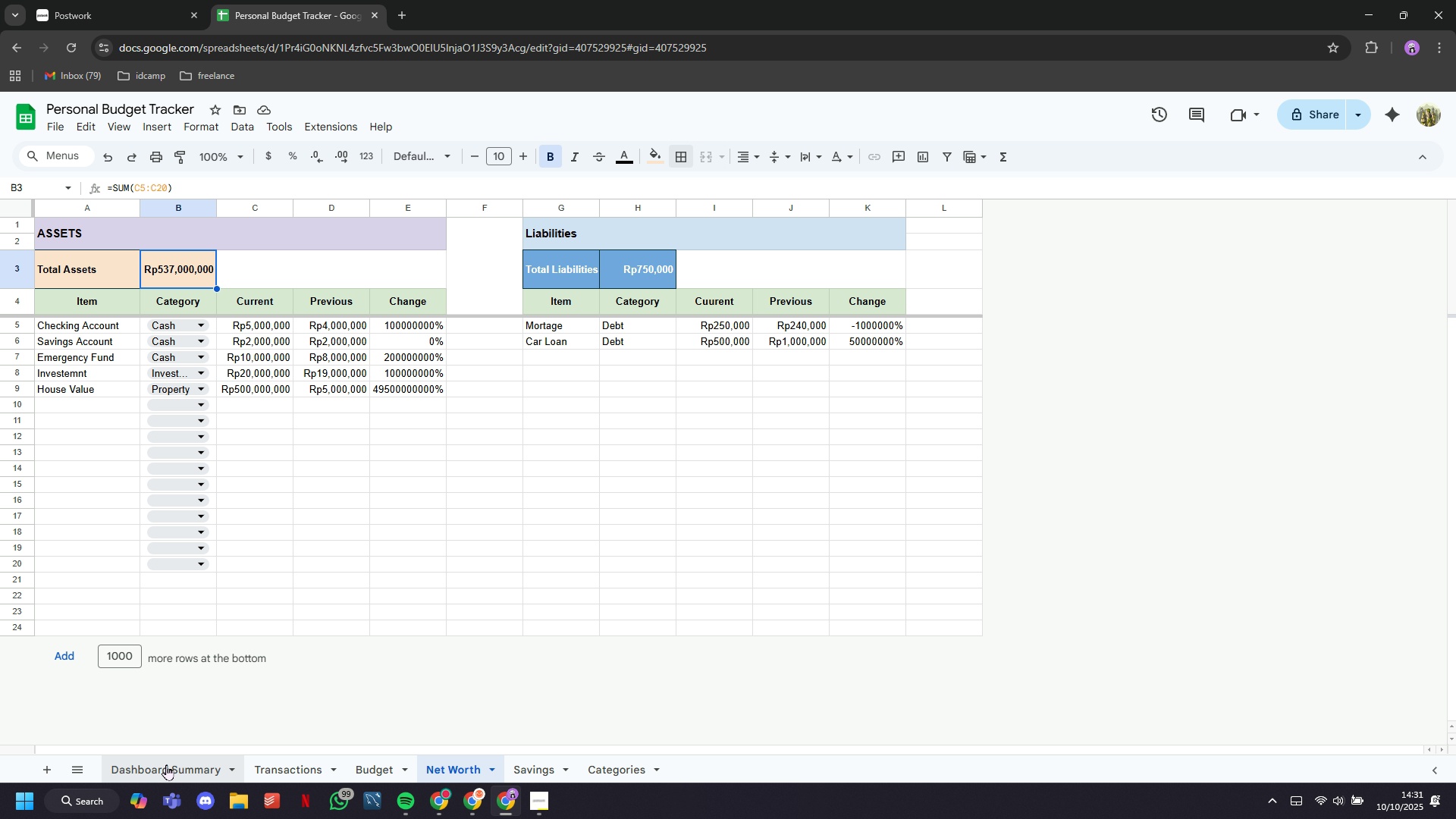 
left_click([166, 764])
 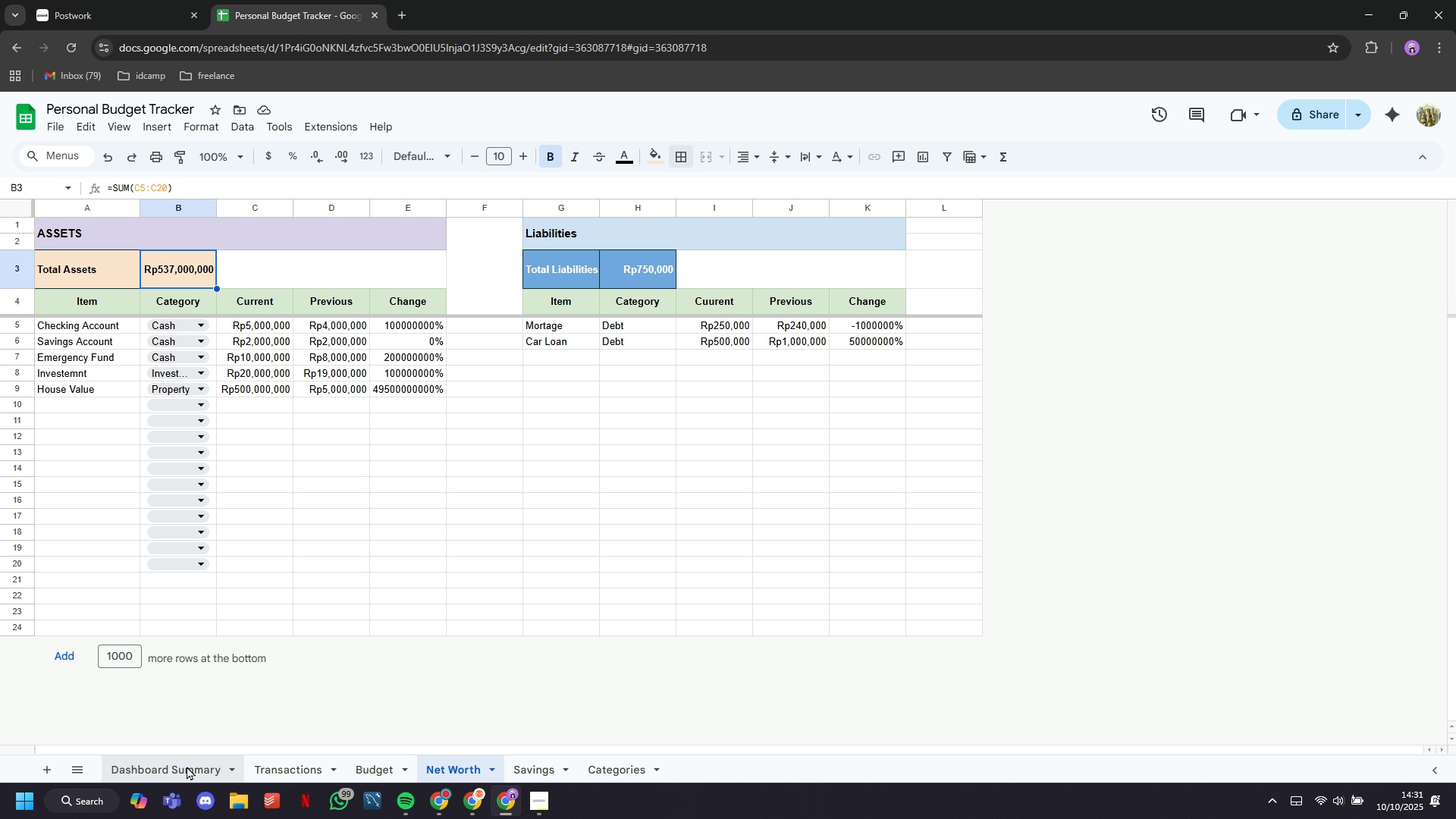 
left_click([187, 766])
 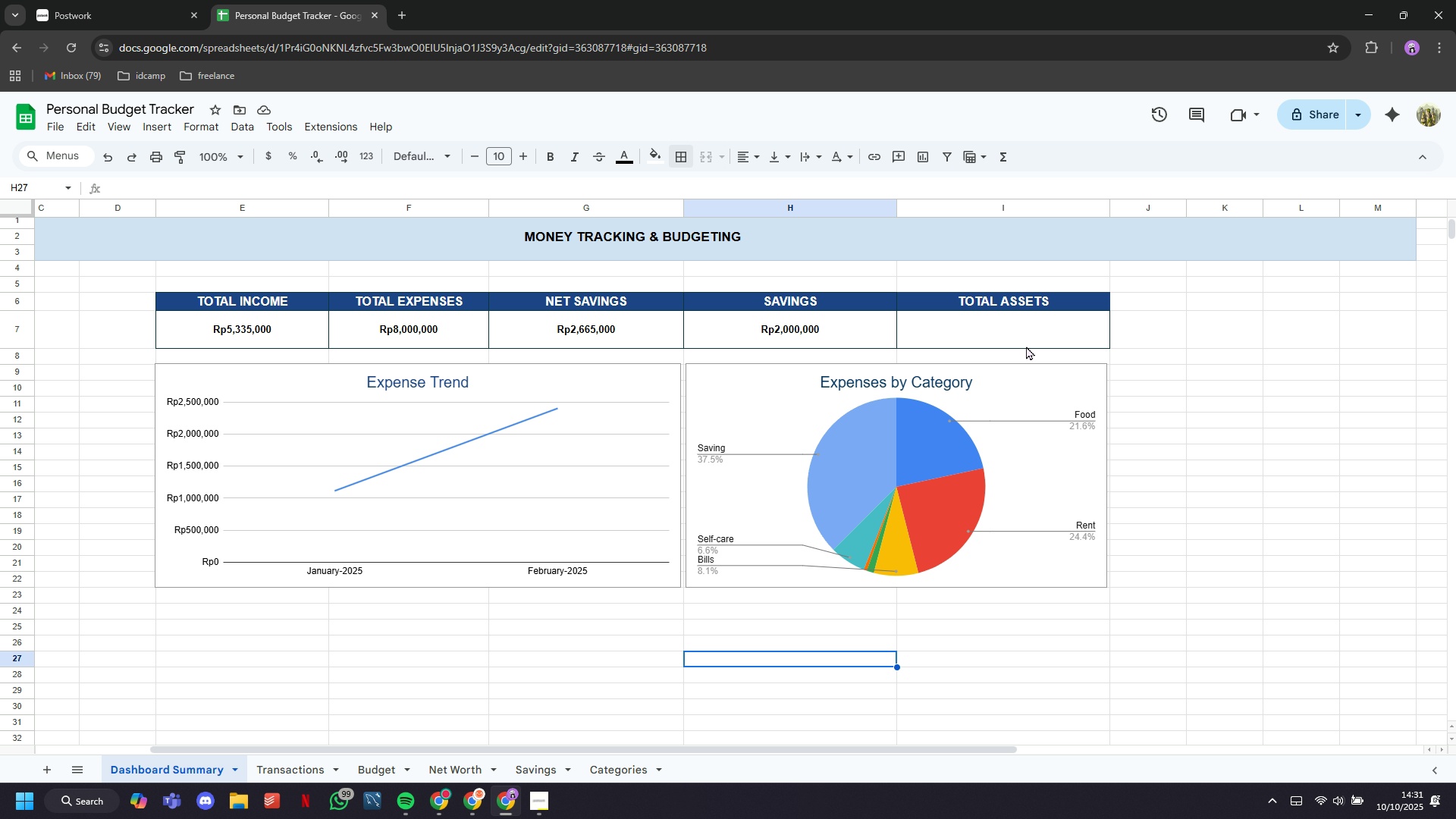 
double_click([1026, 337])
 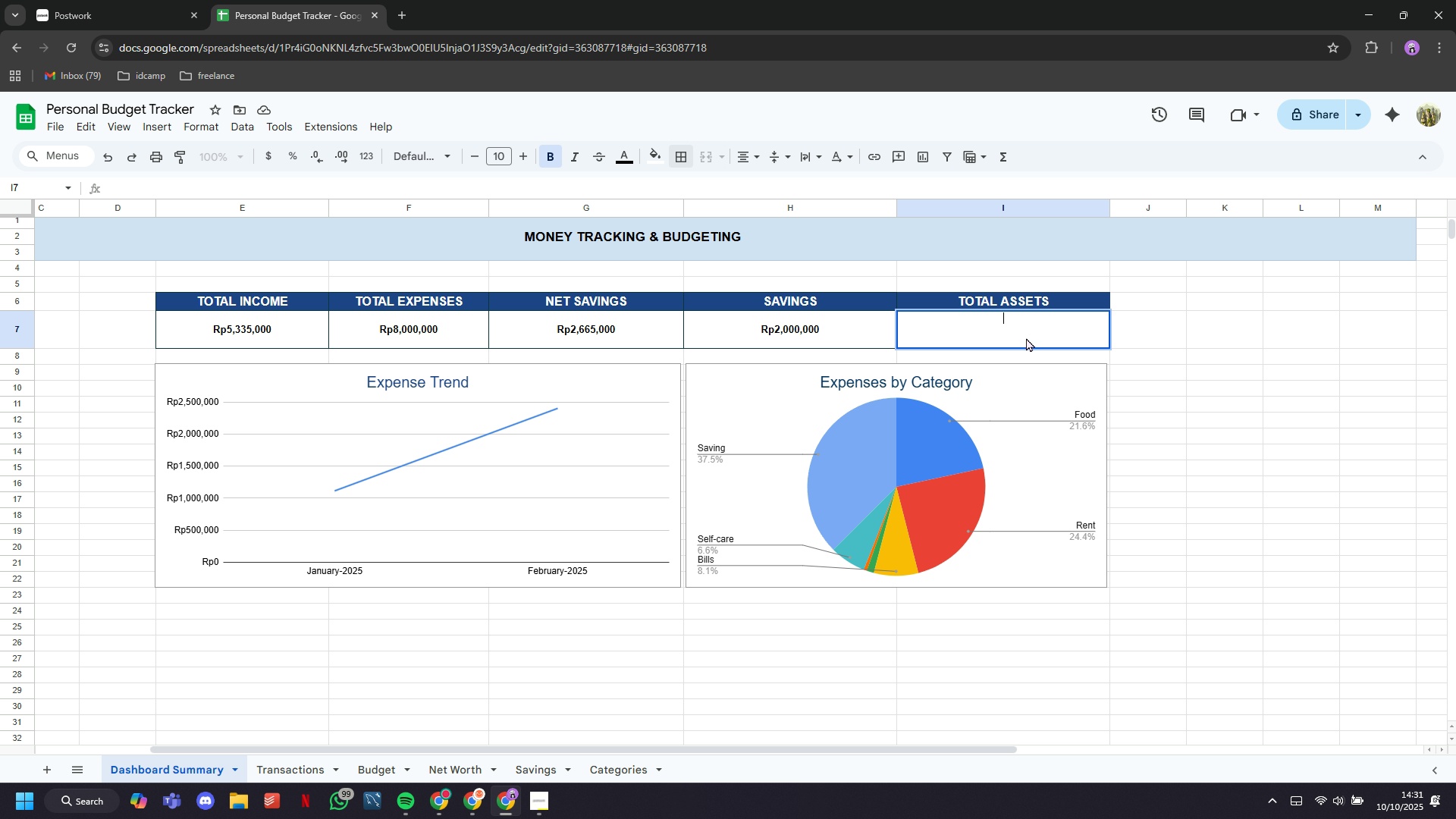 
type(=N)
key(Backspace)
type(Net Worth')
 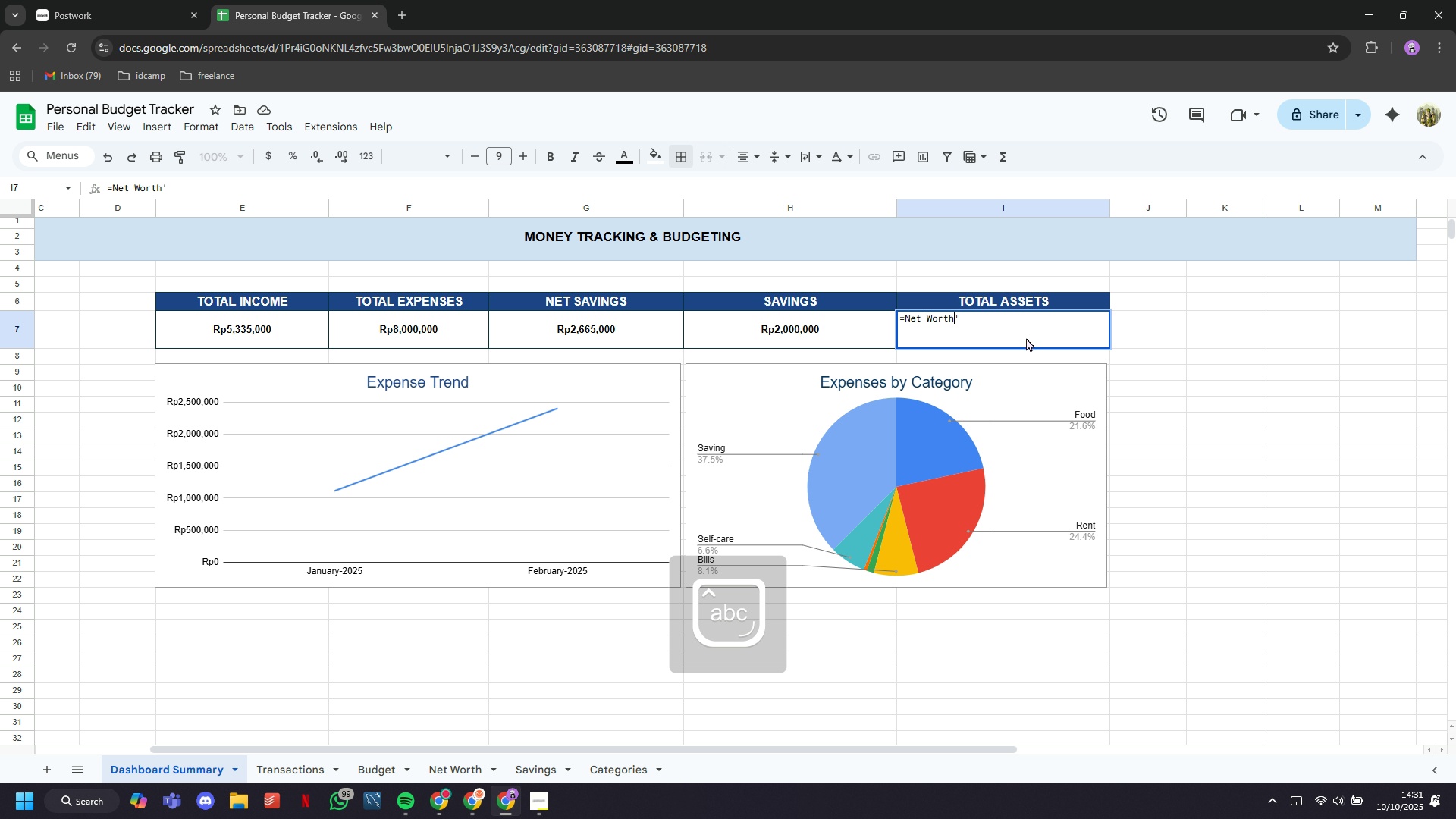 
hold_key(key=ArrowLeft, duration=0.56)
 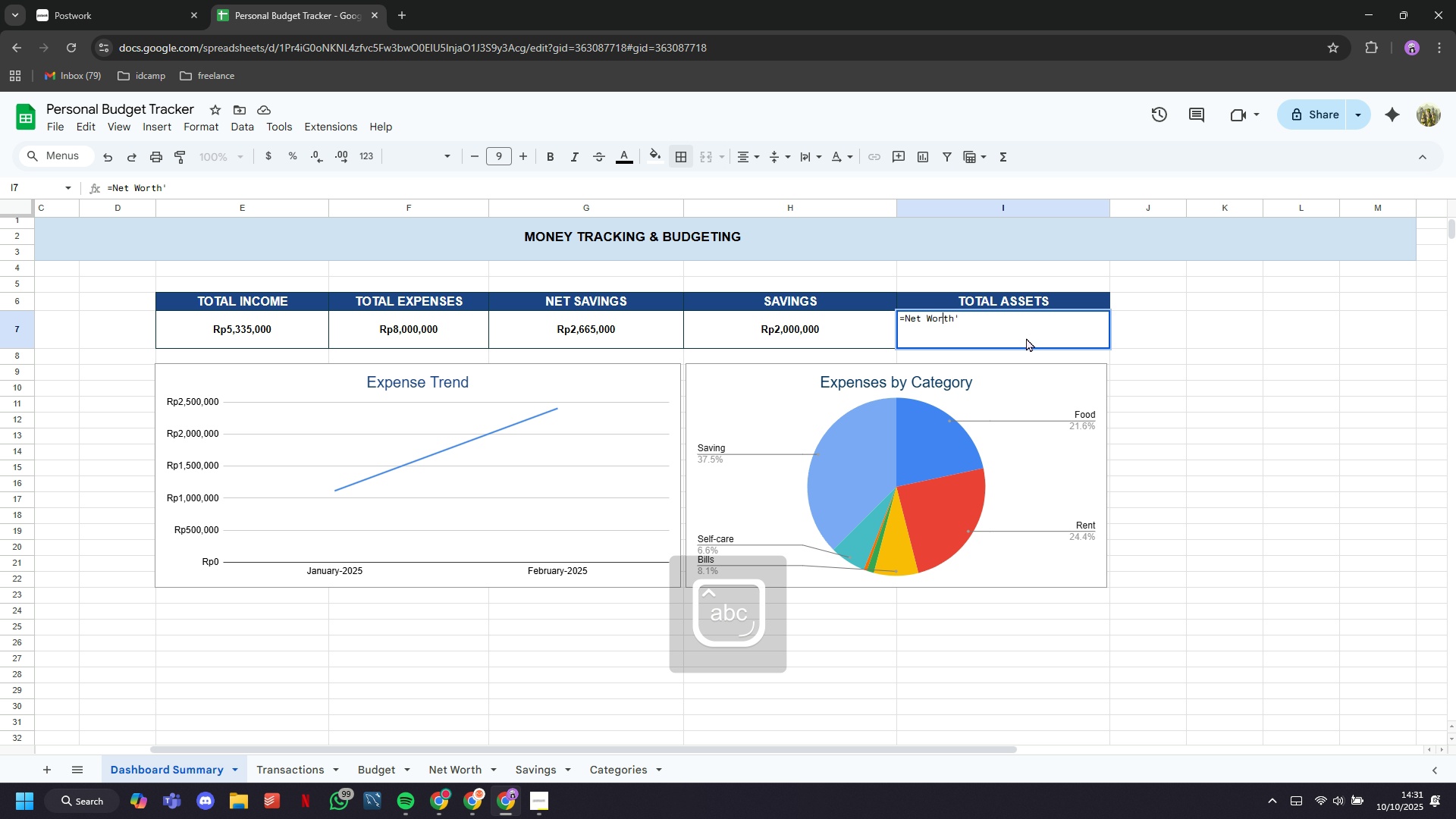 
key(ArrowLeft)
 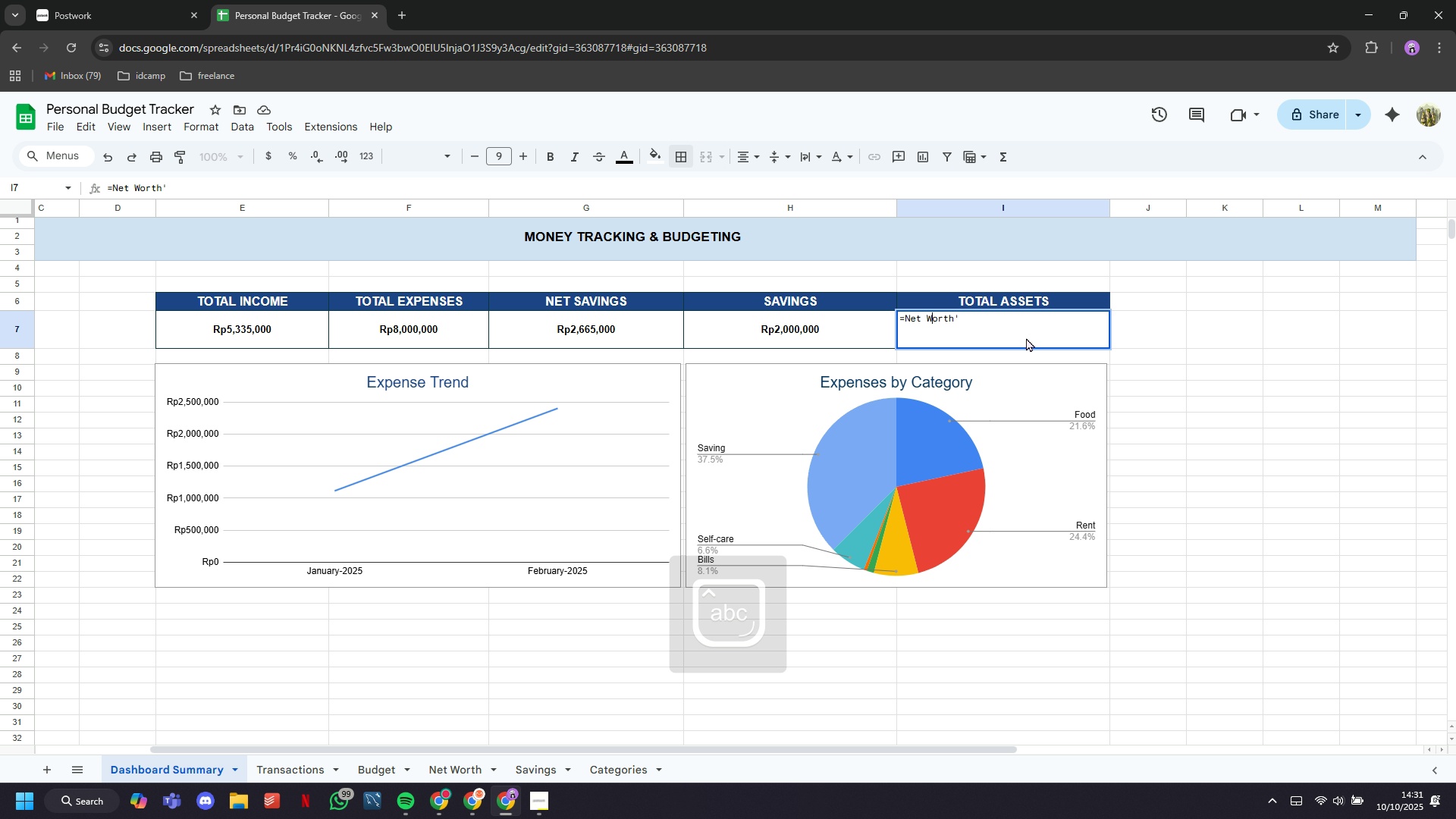 
key(ArrowLeft)
 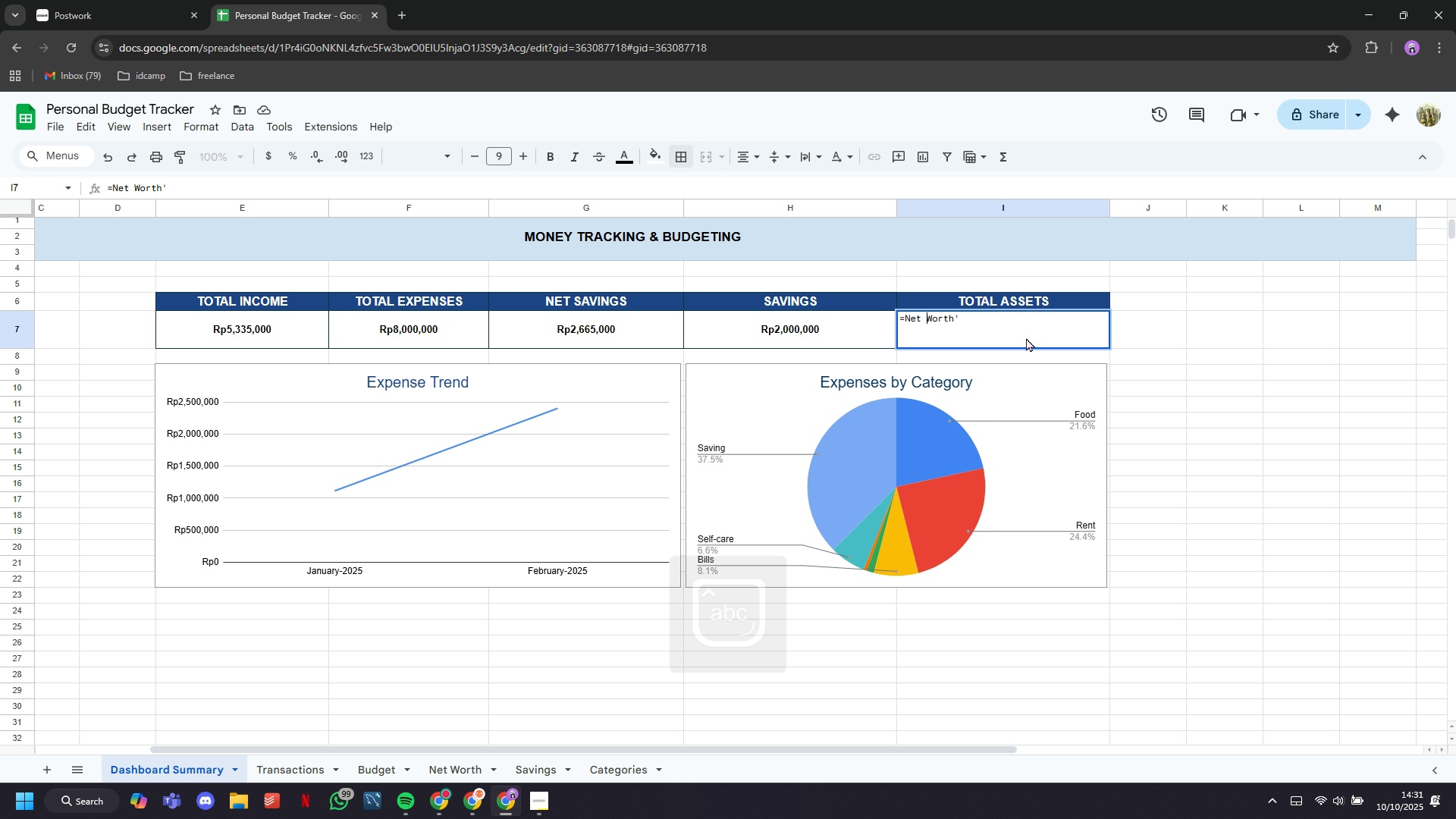 
key(ArrowLeft)
 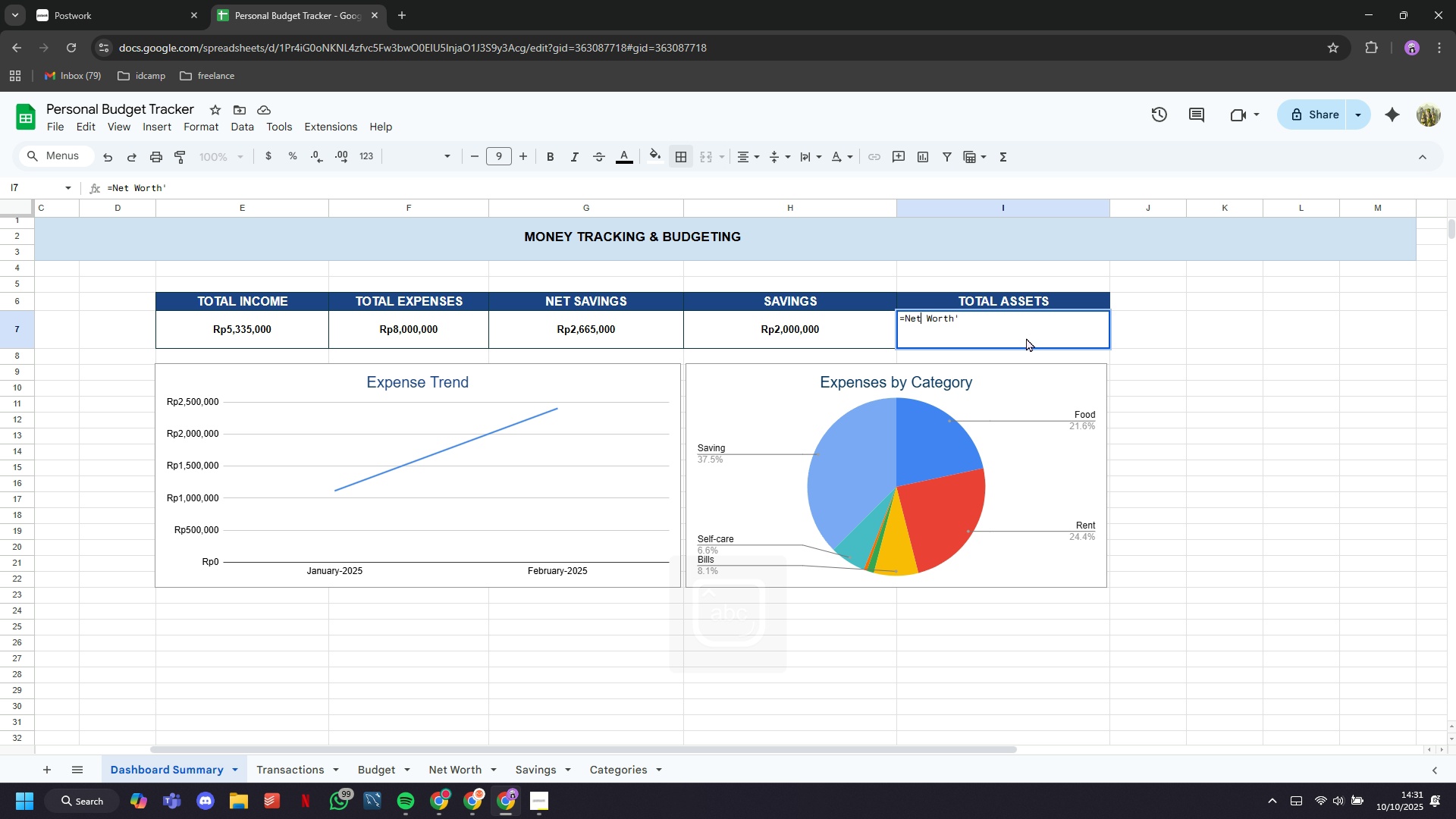 
key(ArrowLeft)
 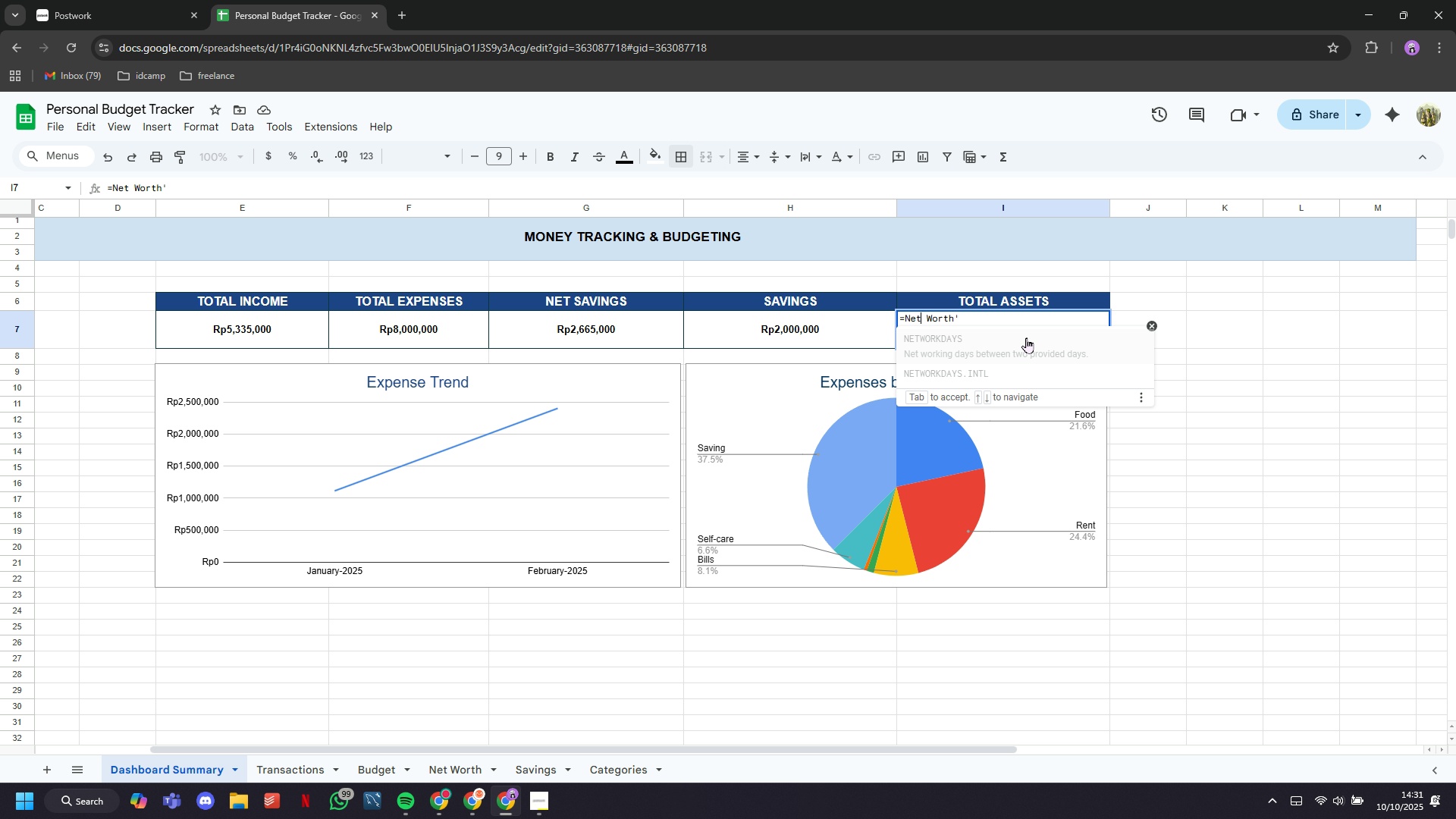 
key(ArrowLeft)
 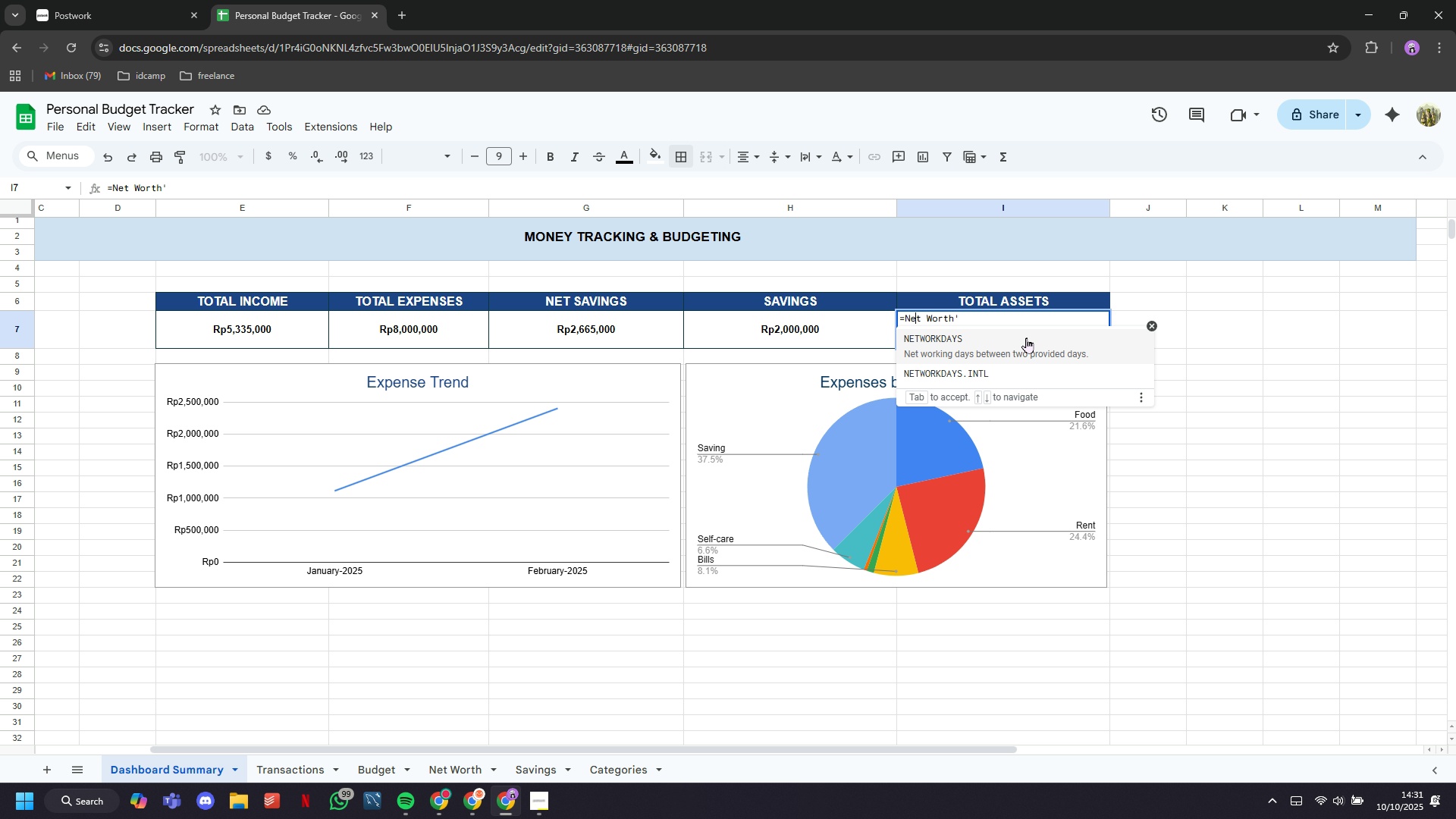 
key(ArrowLeft)
 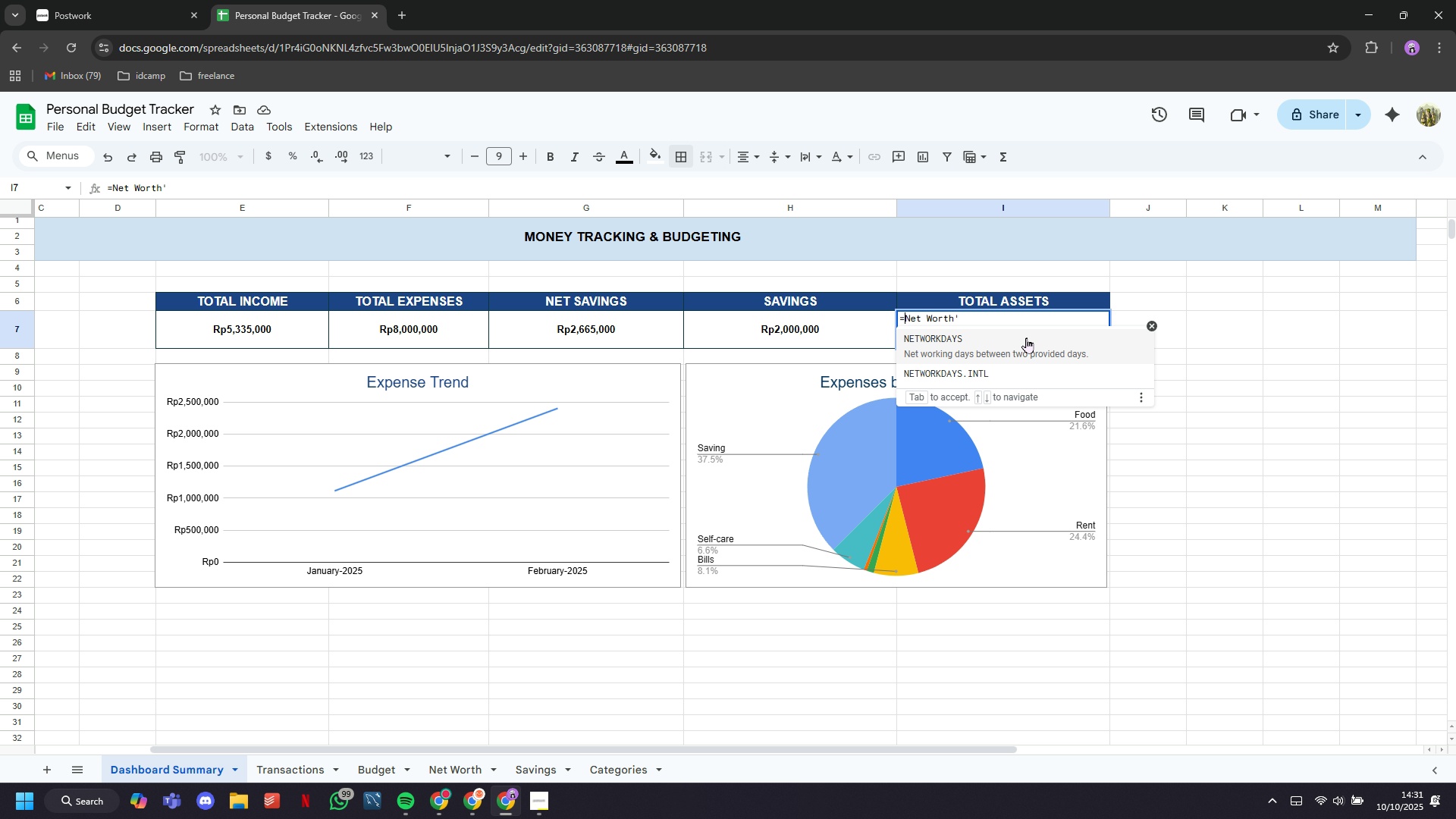 
key(ArrowLeft)
 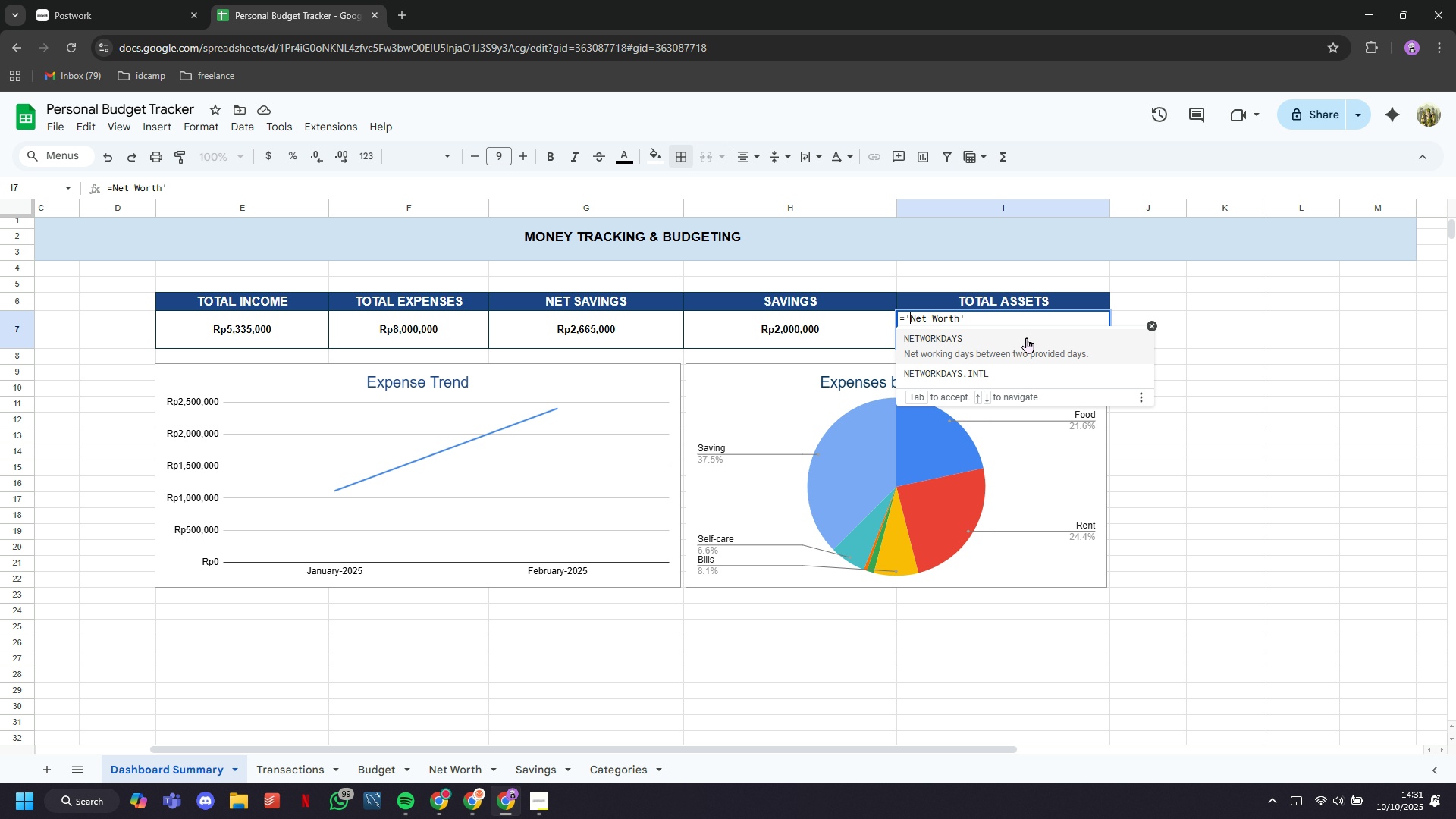 
type('B3)
 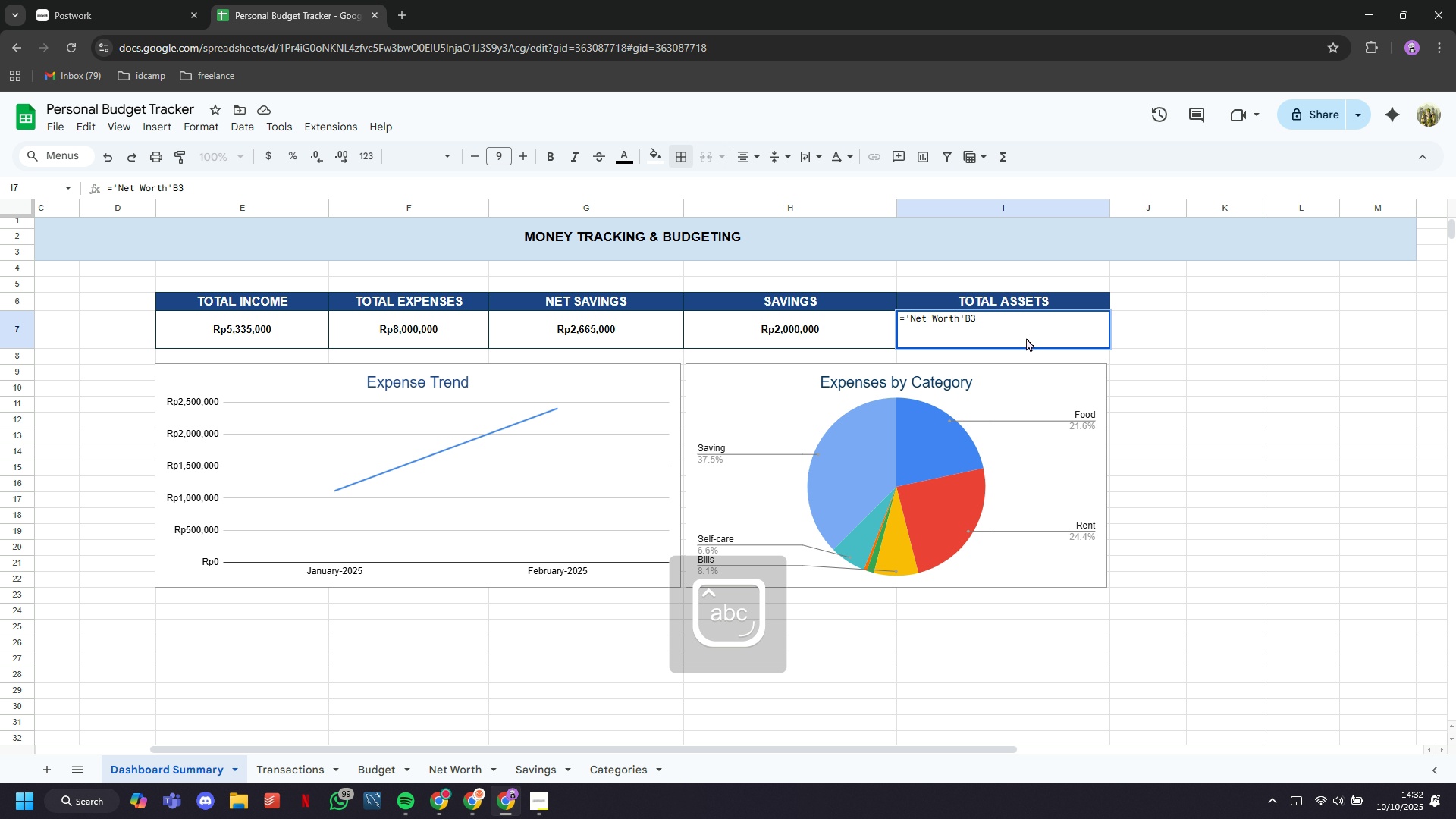 
hold_key(key=ArrowRight, duration=0.77)
 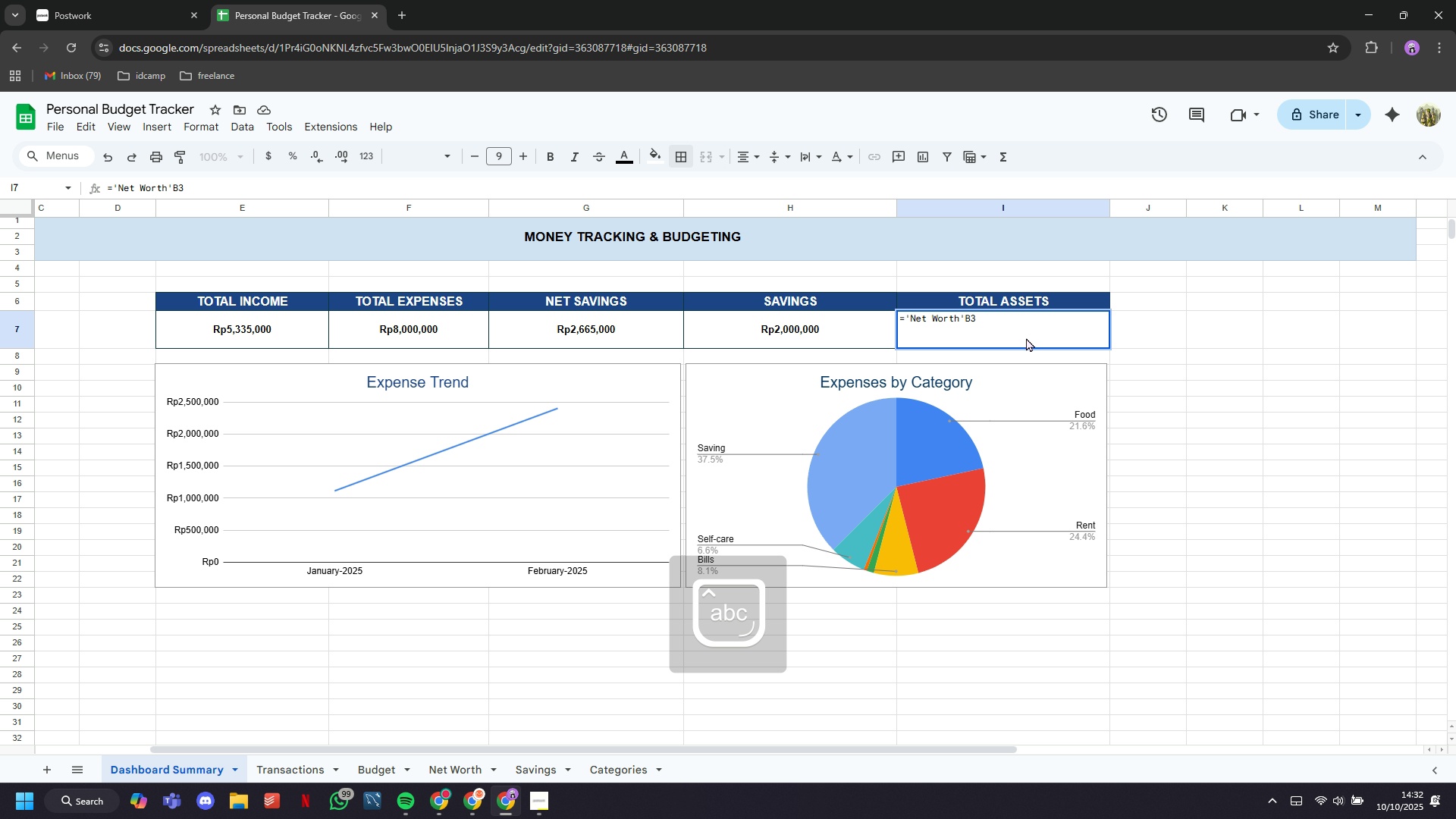 
key(ArrowLeft)
 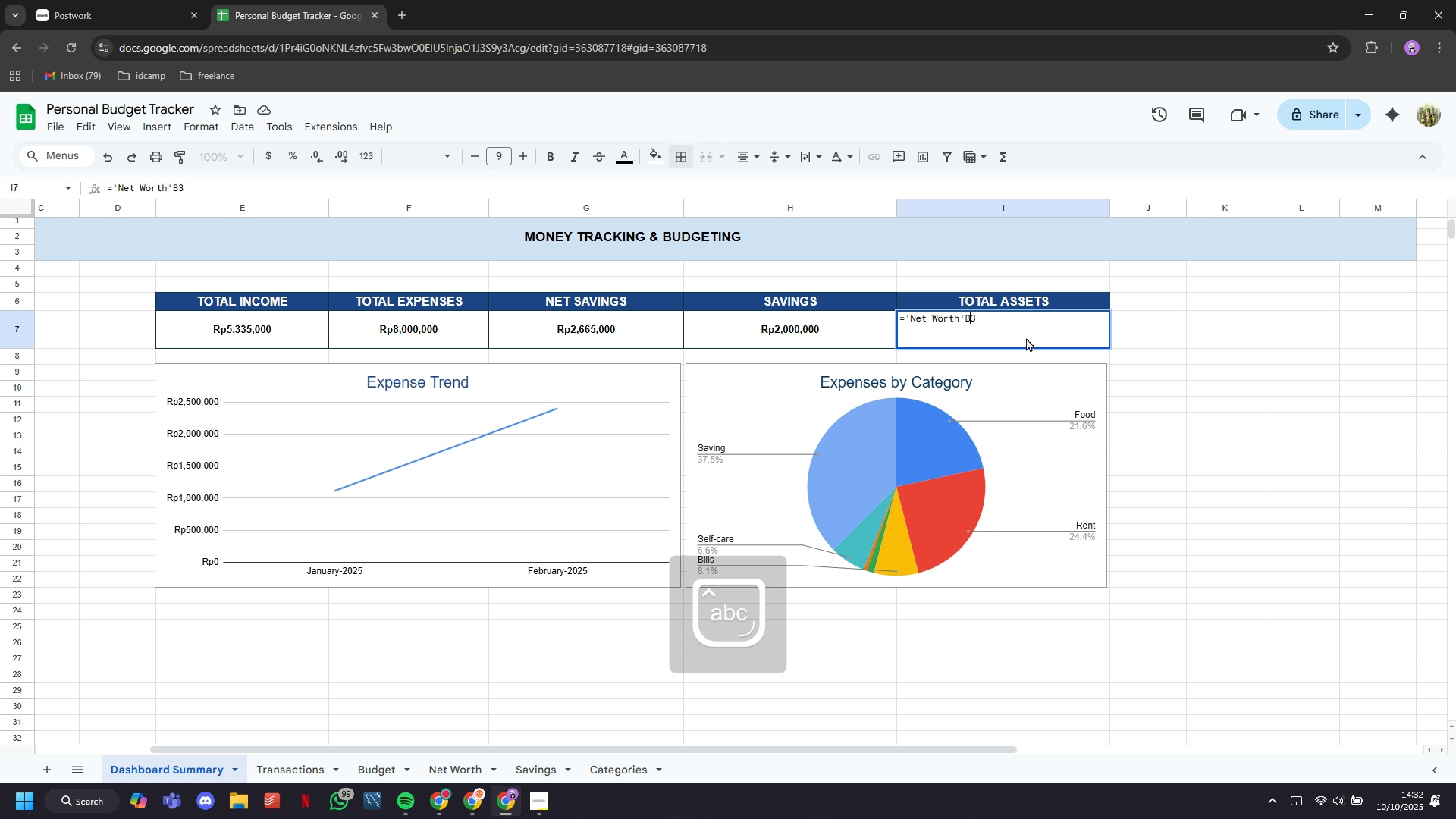 
key(ArrowLeft)
 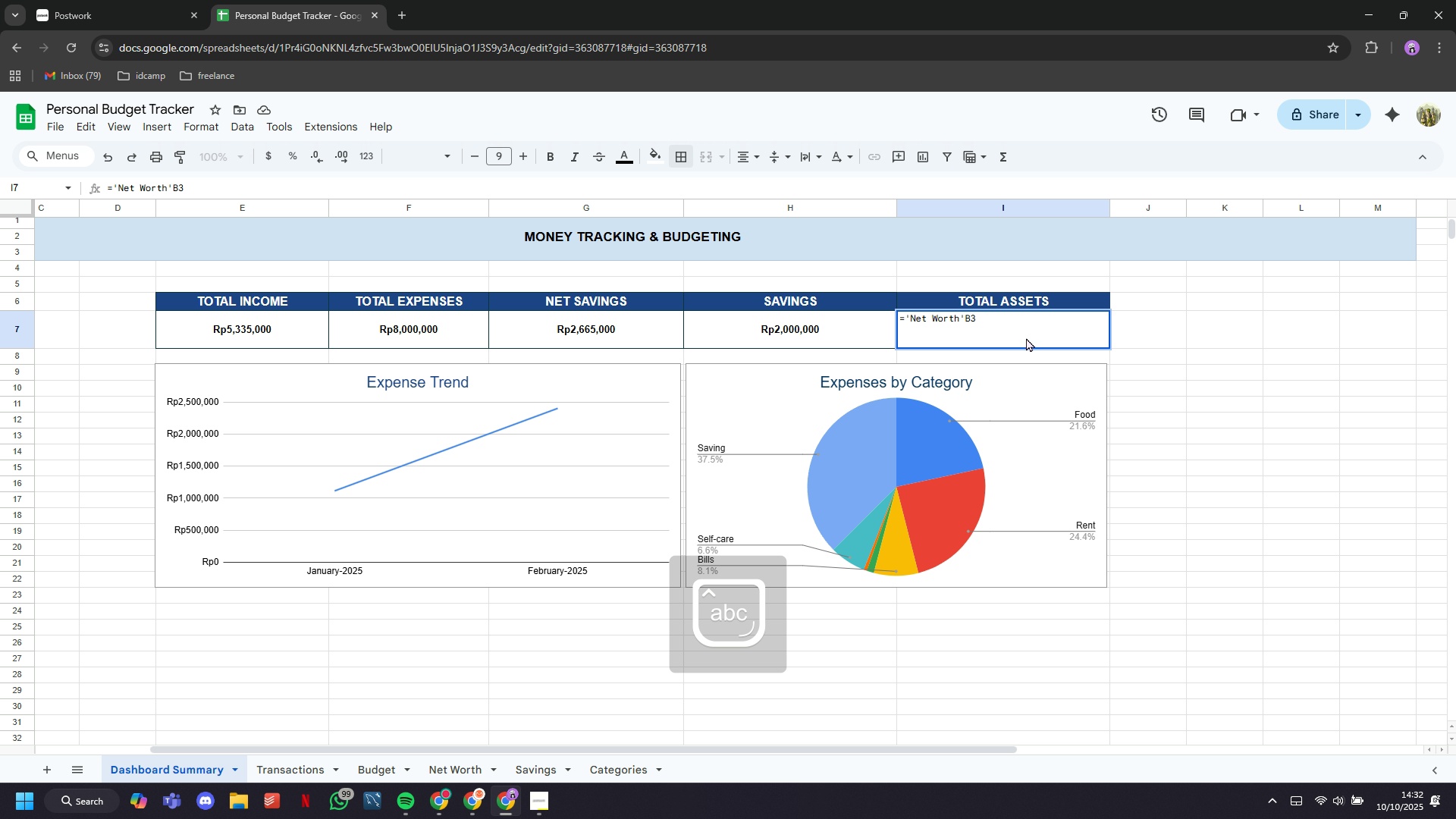 
hold_key(key=ArrowLeft, duration=0.47)
 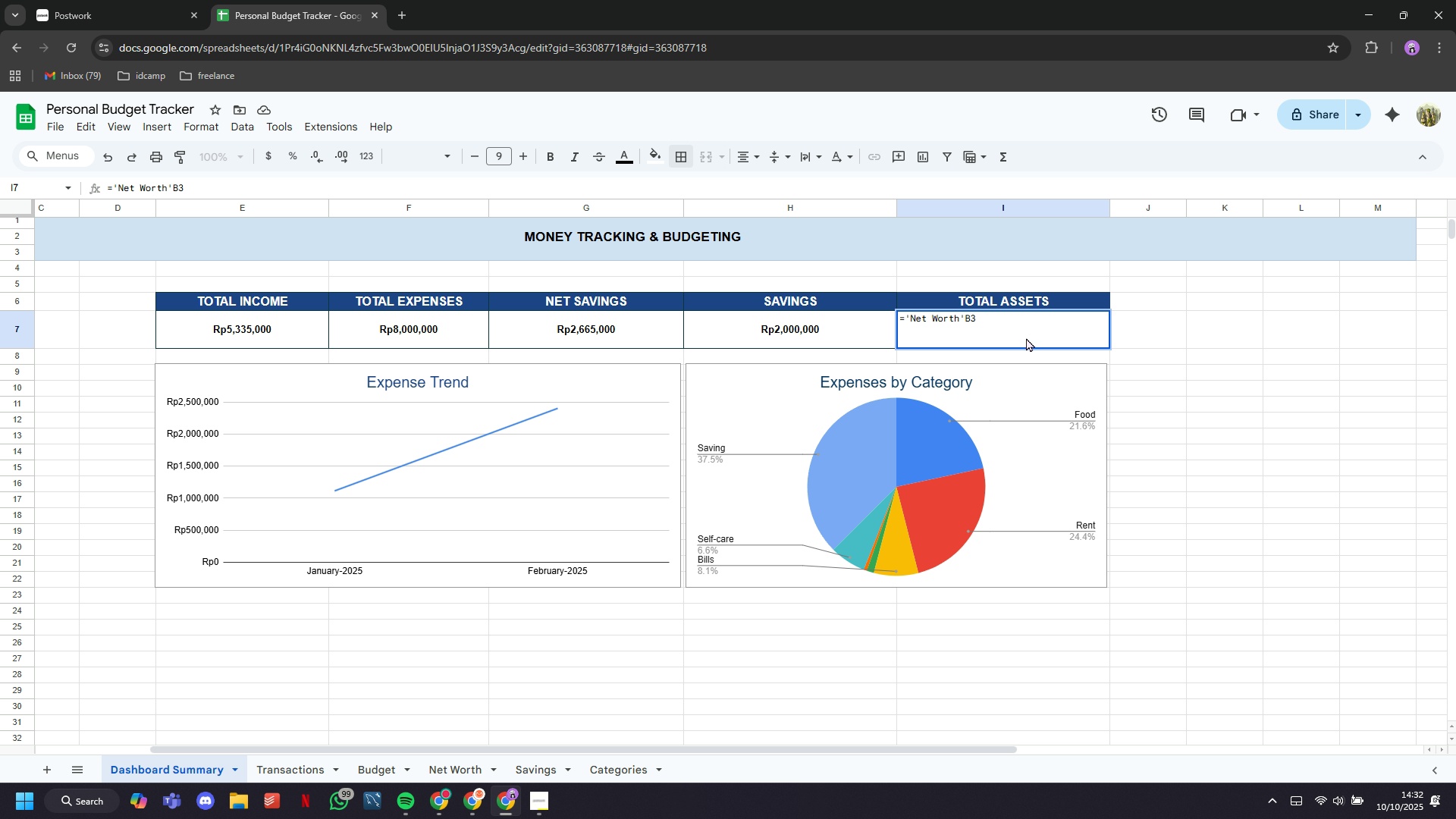 
hold_key(key=ArrowLeft, duration=0.54)
 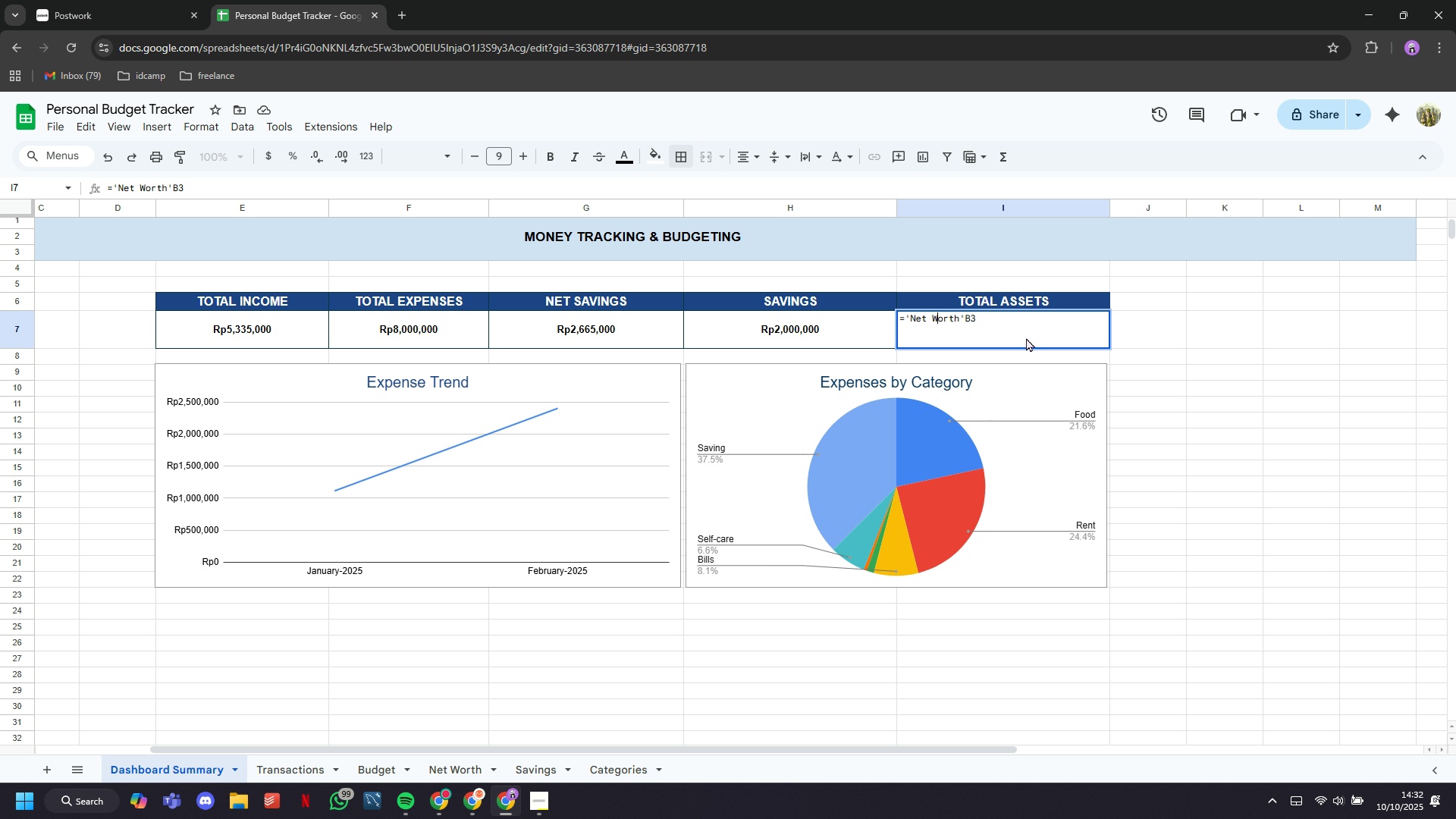 
key(ArrowLeft)
 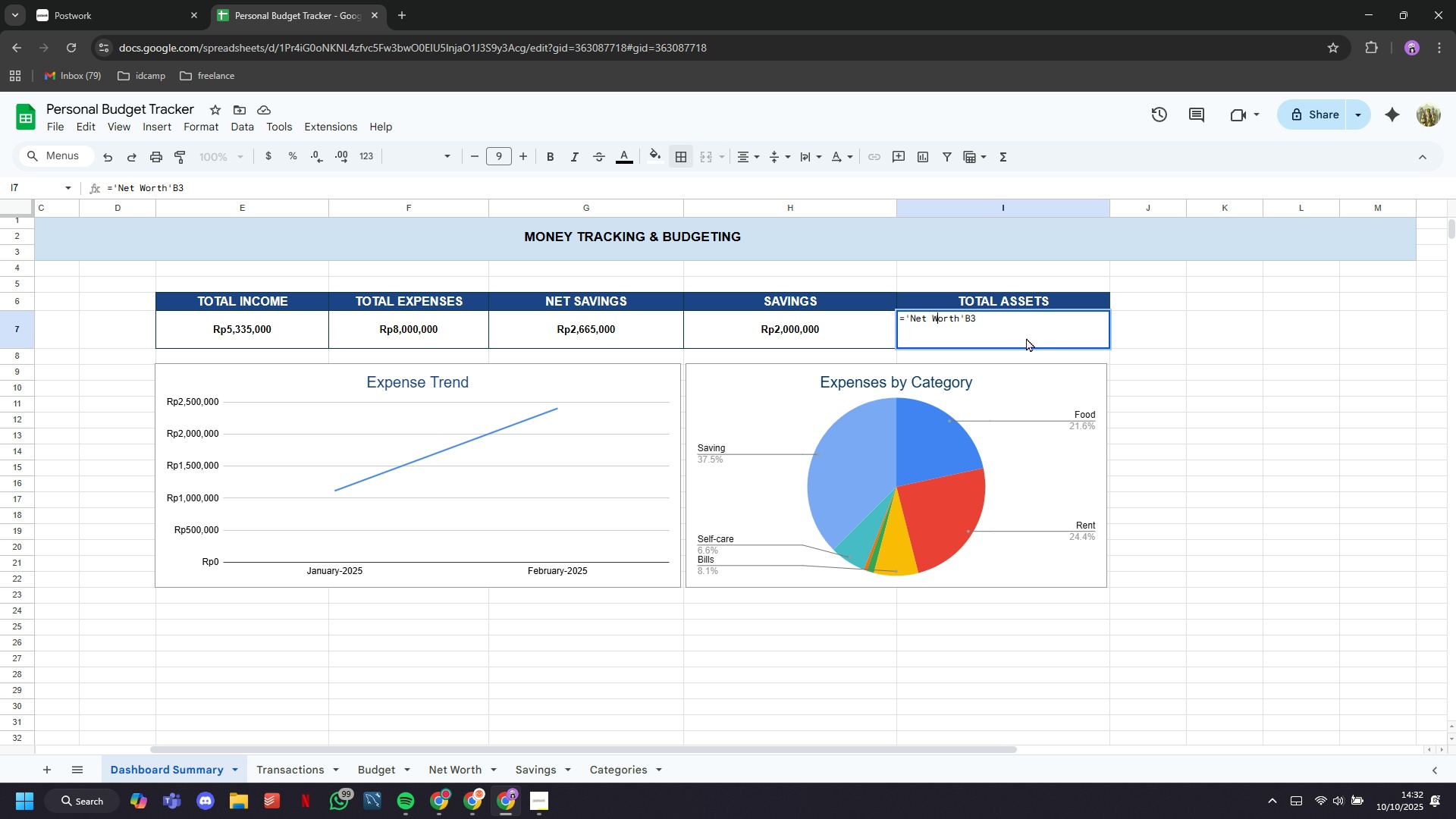 
key(Backspace)
 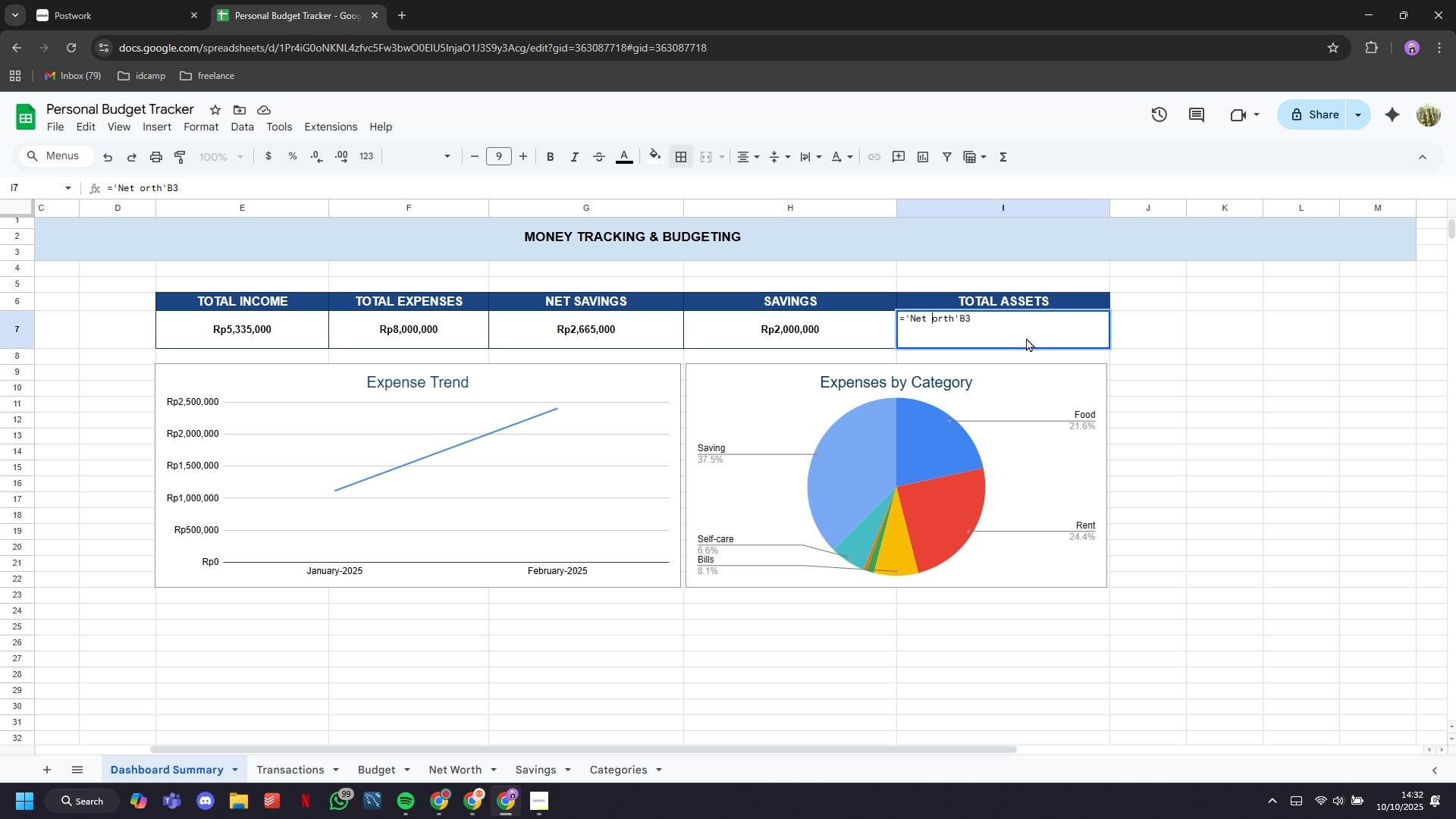 
key(CapsLock)
 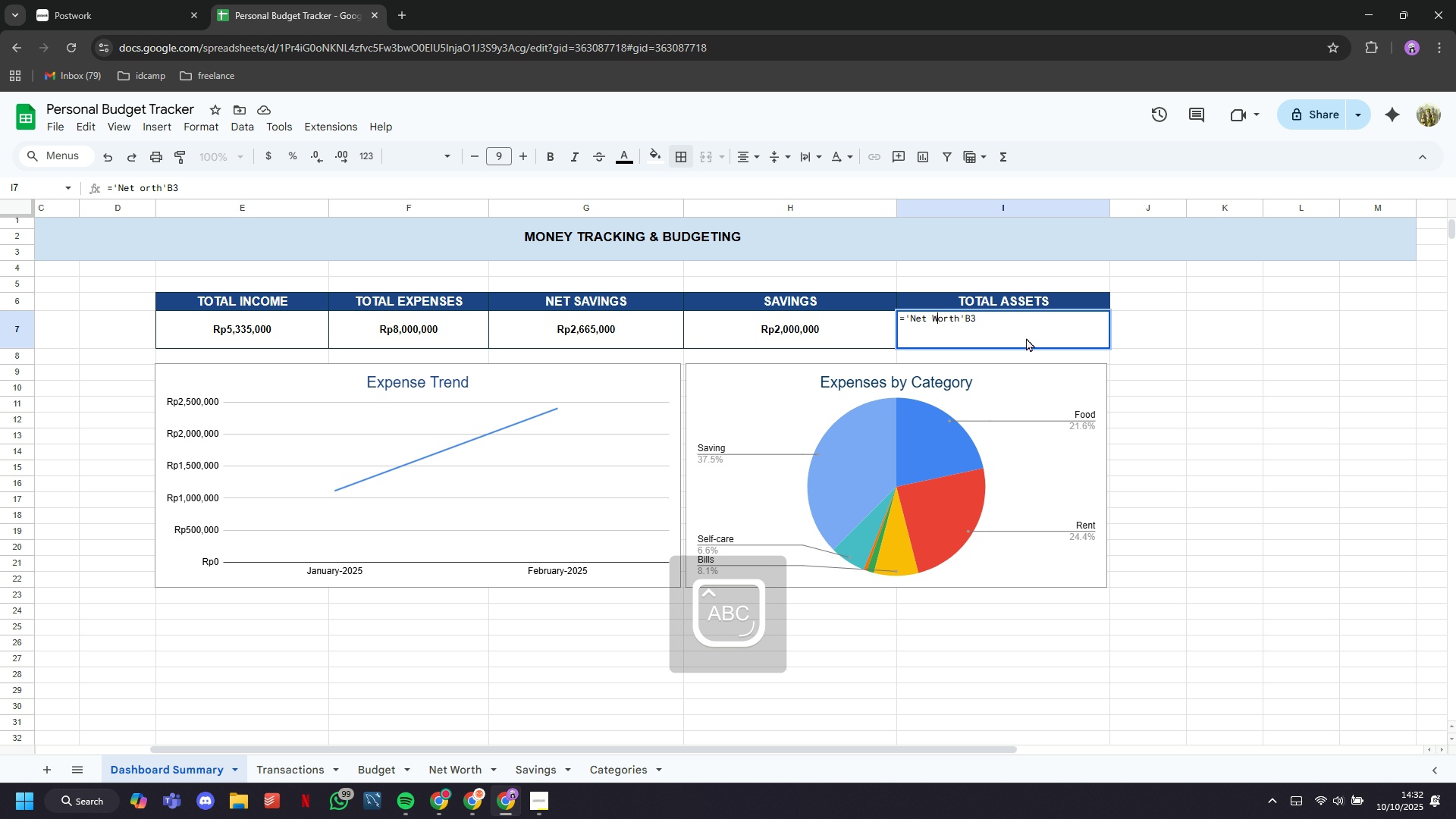 
key(W)
 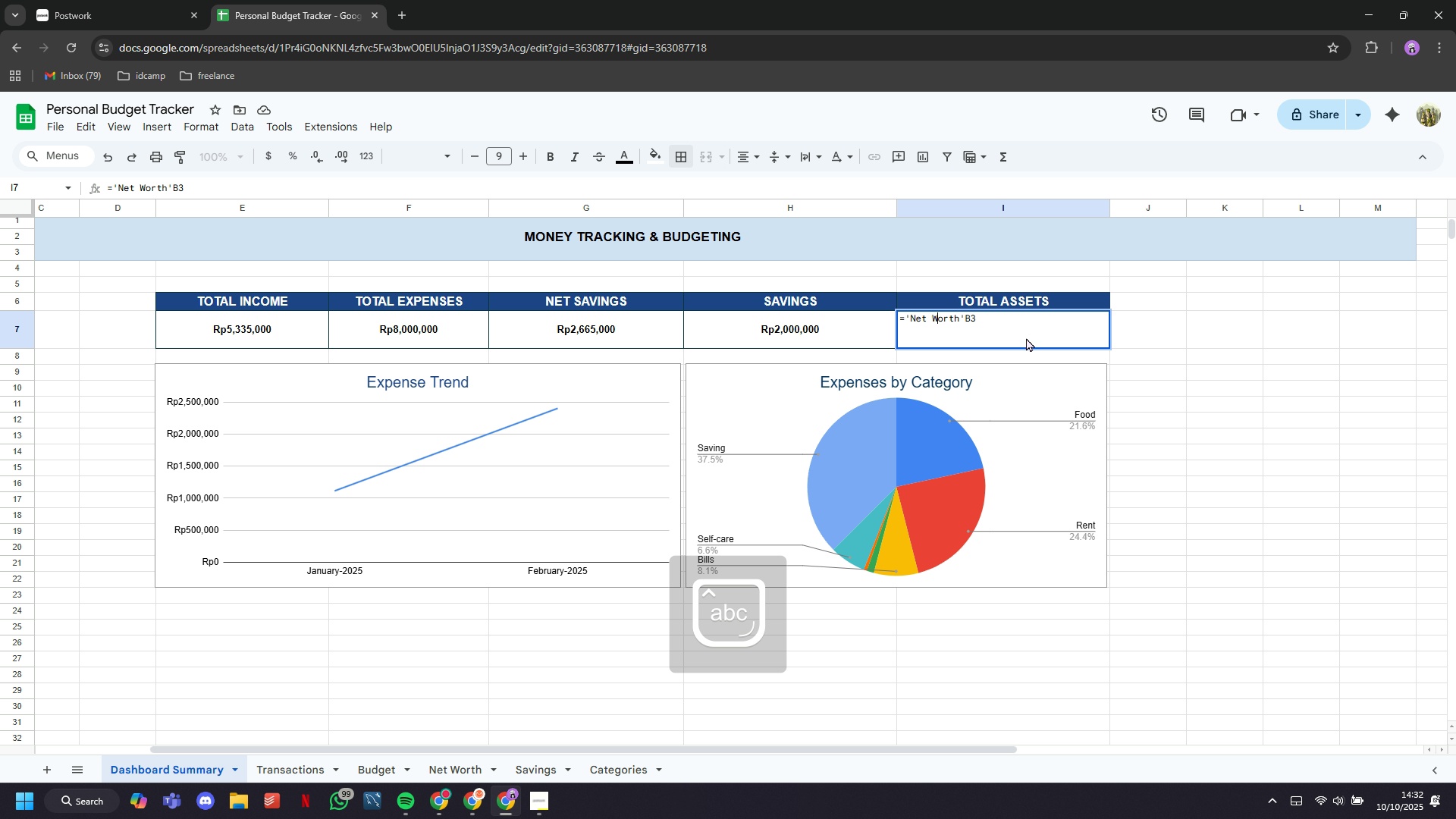 
key(CapsLock)
 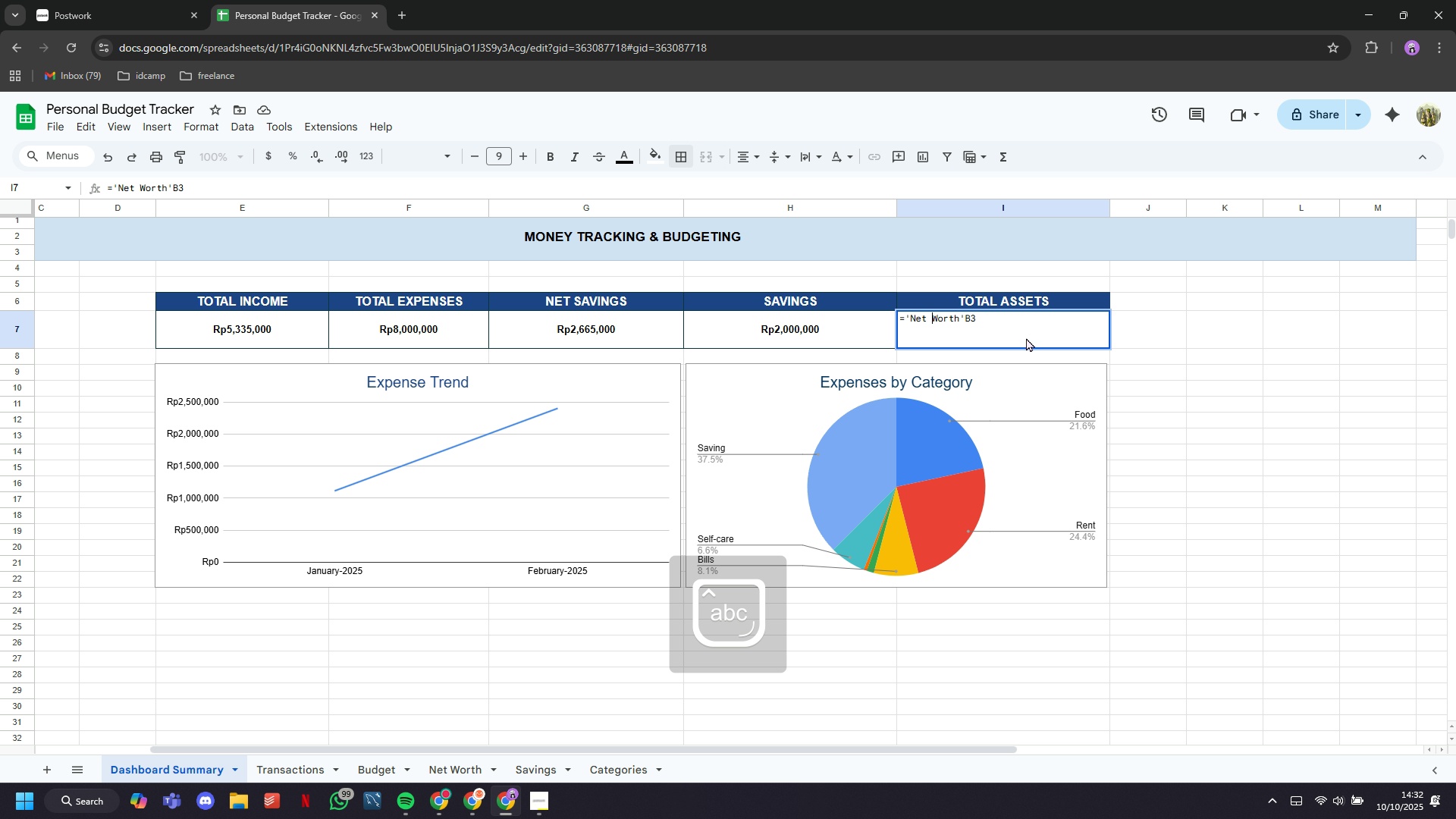 
key(ArrowLeft)
 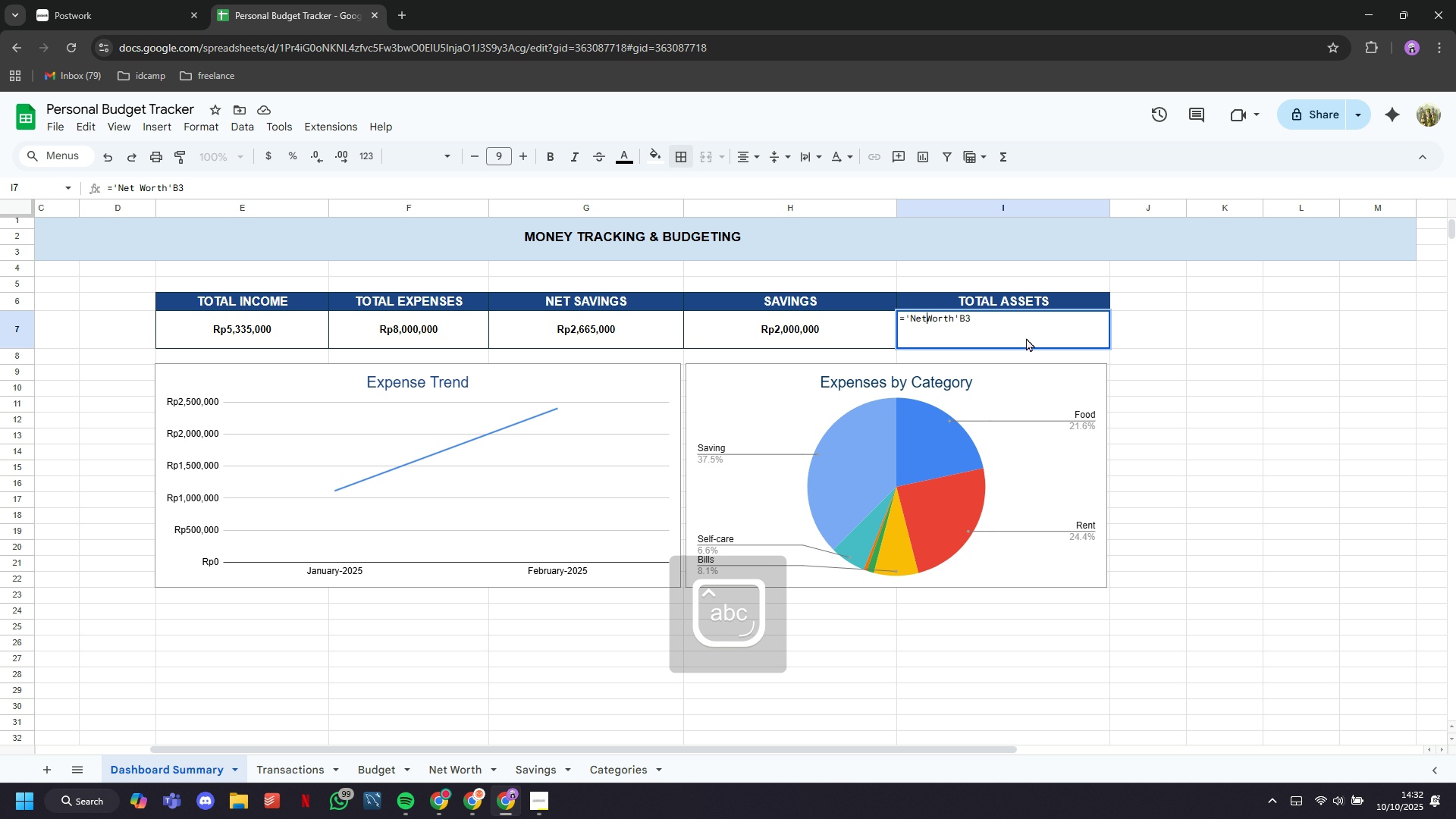 
key(Backspace)
 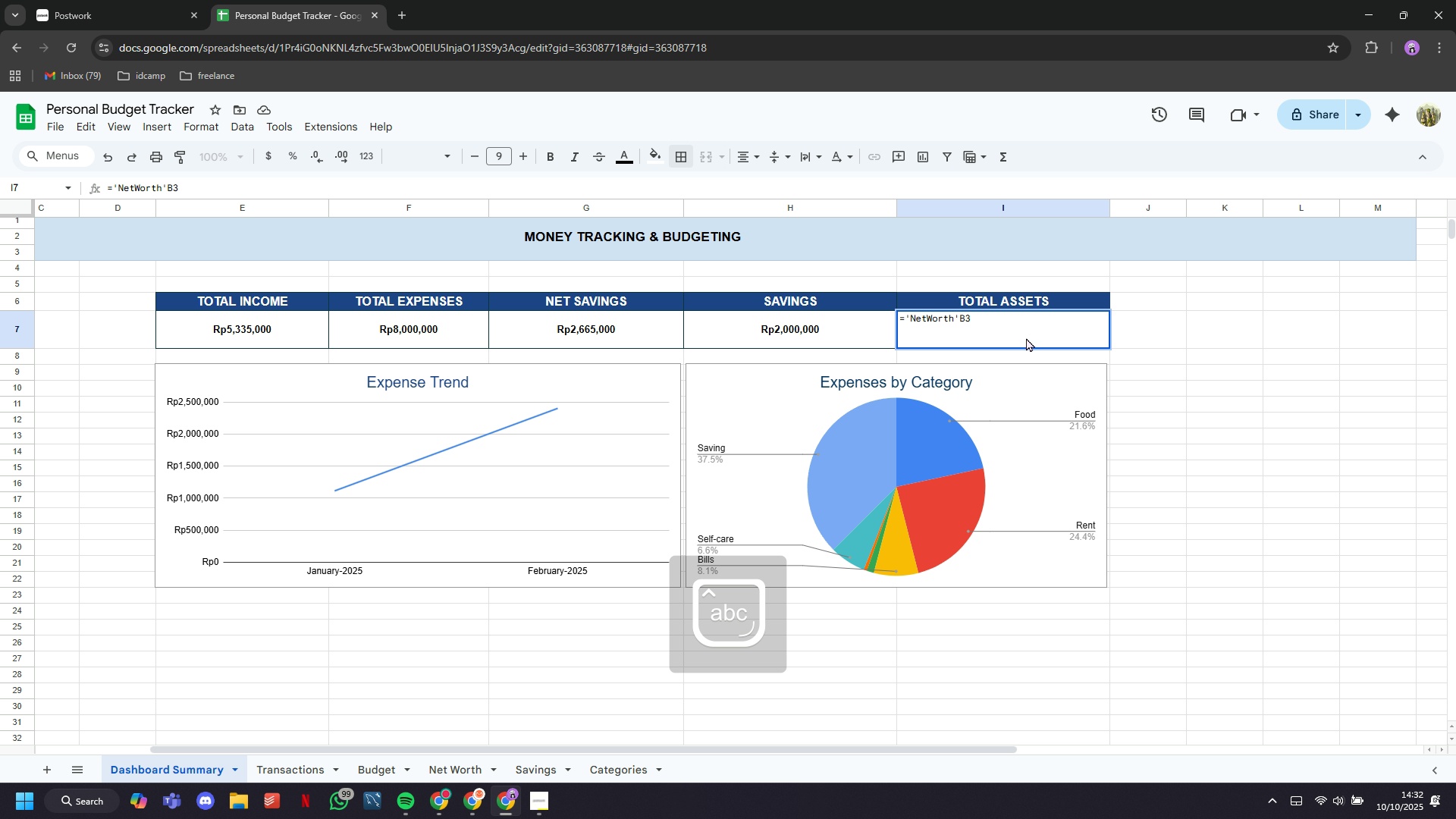 
key(ArrowRight)
 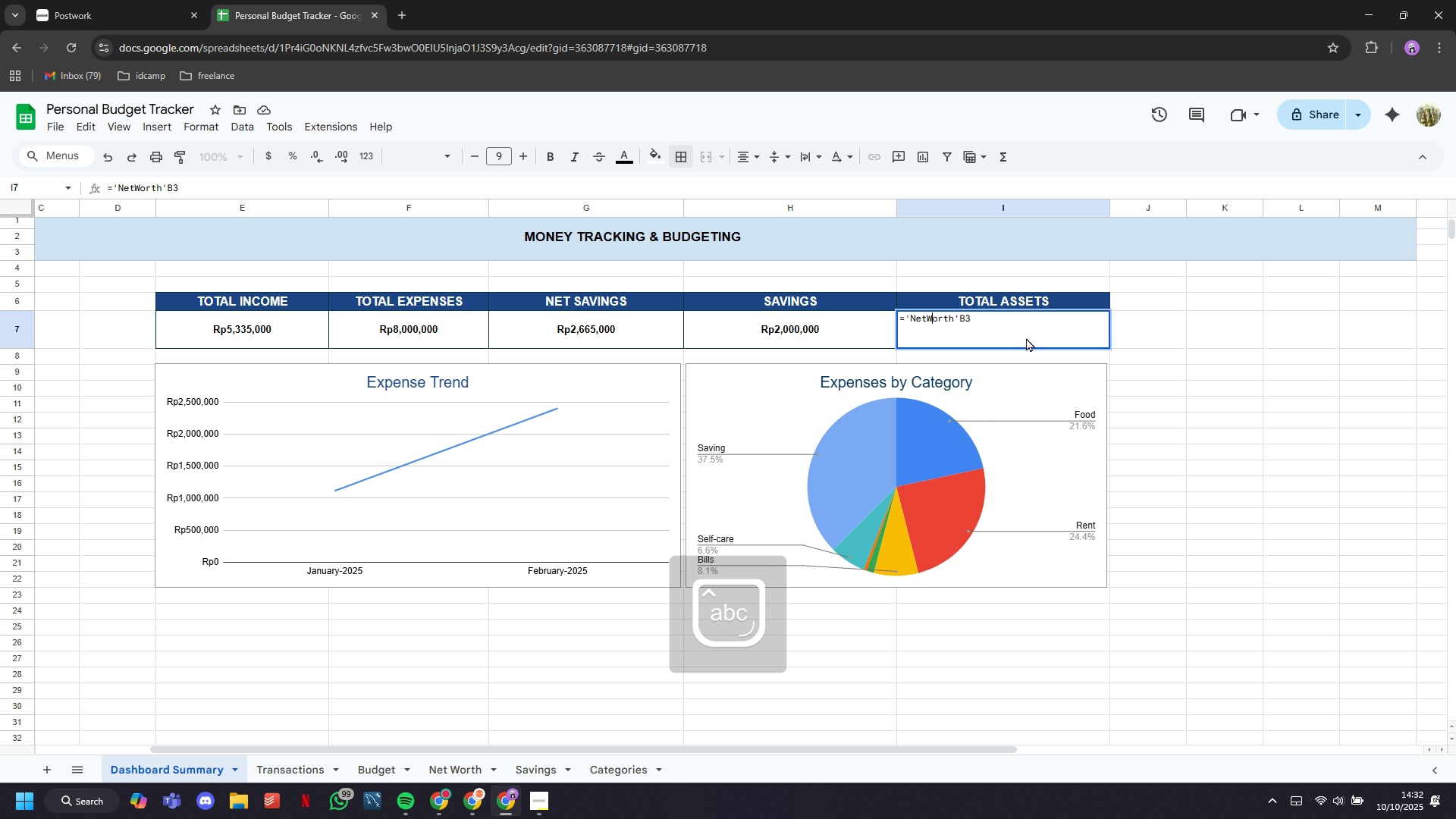 
key(ArrowLeft)
 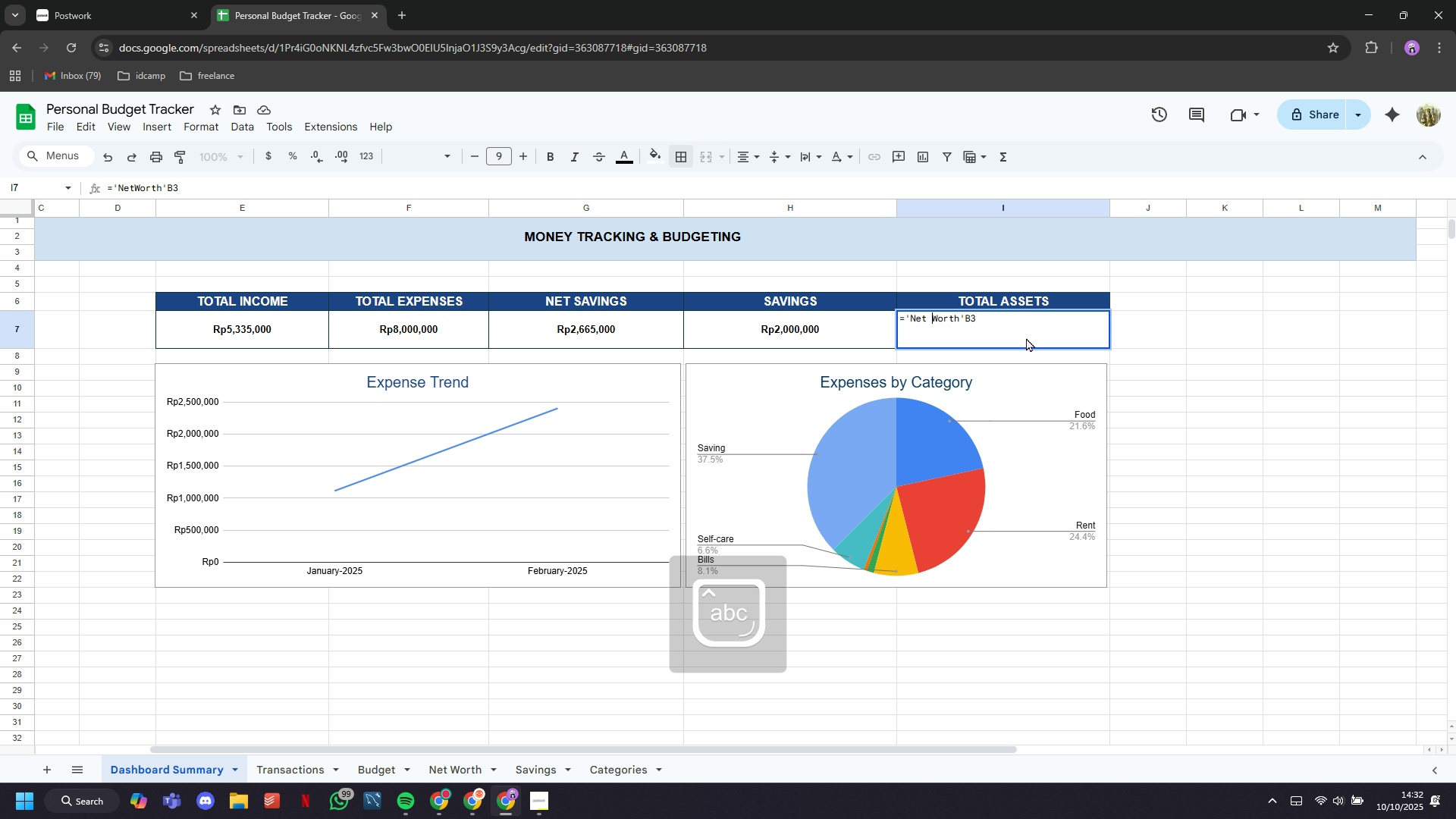 
key(Space)
 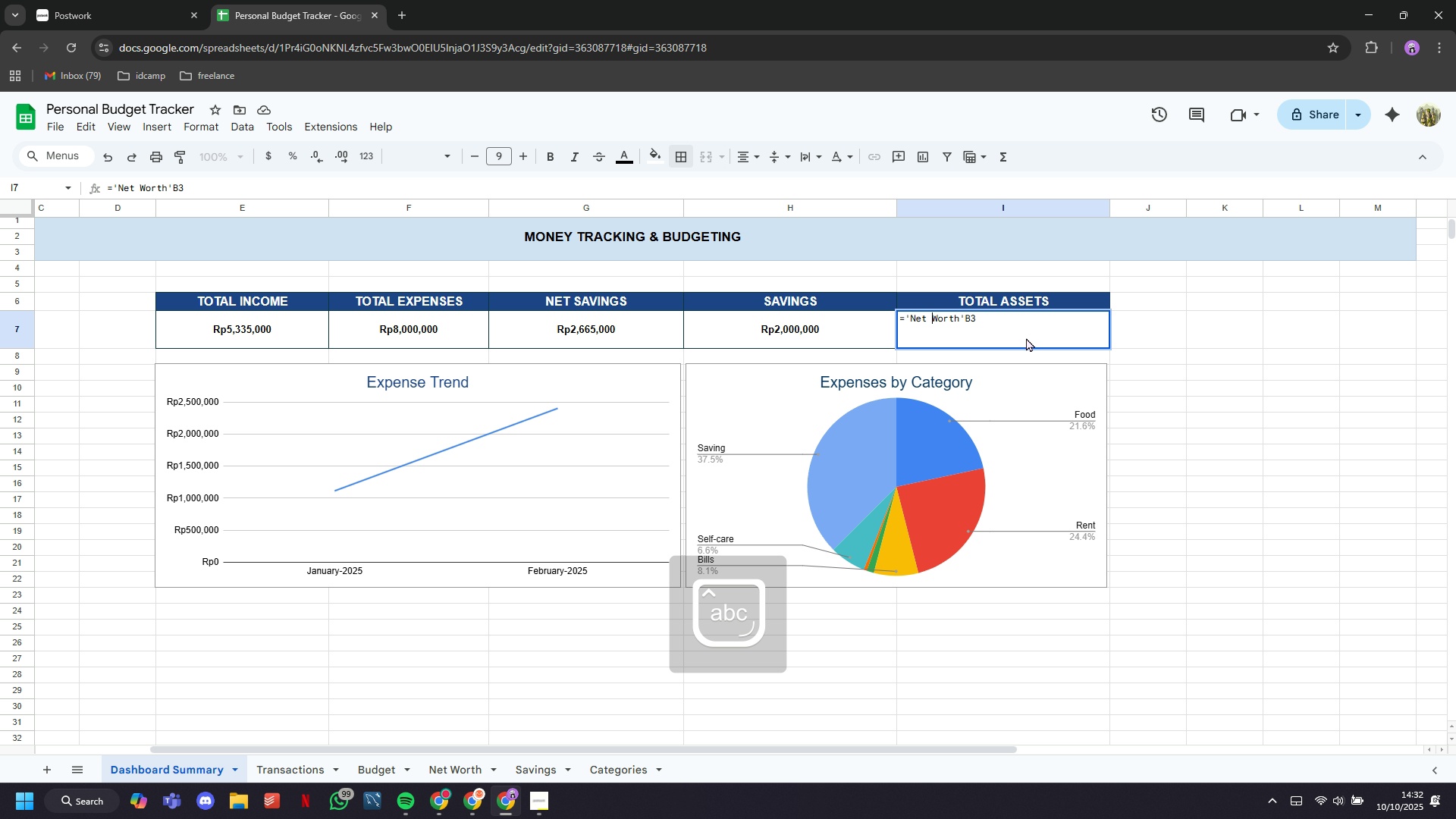 
hold_key(key=ArrowRight, duration=0.66)
 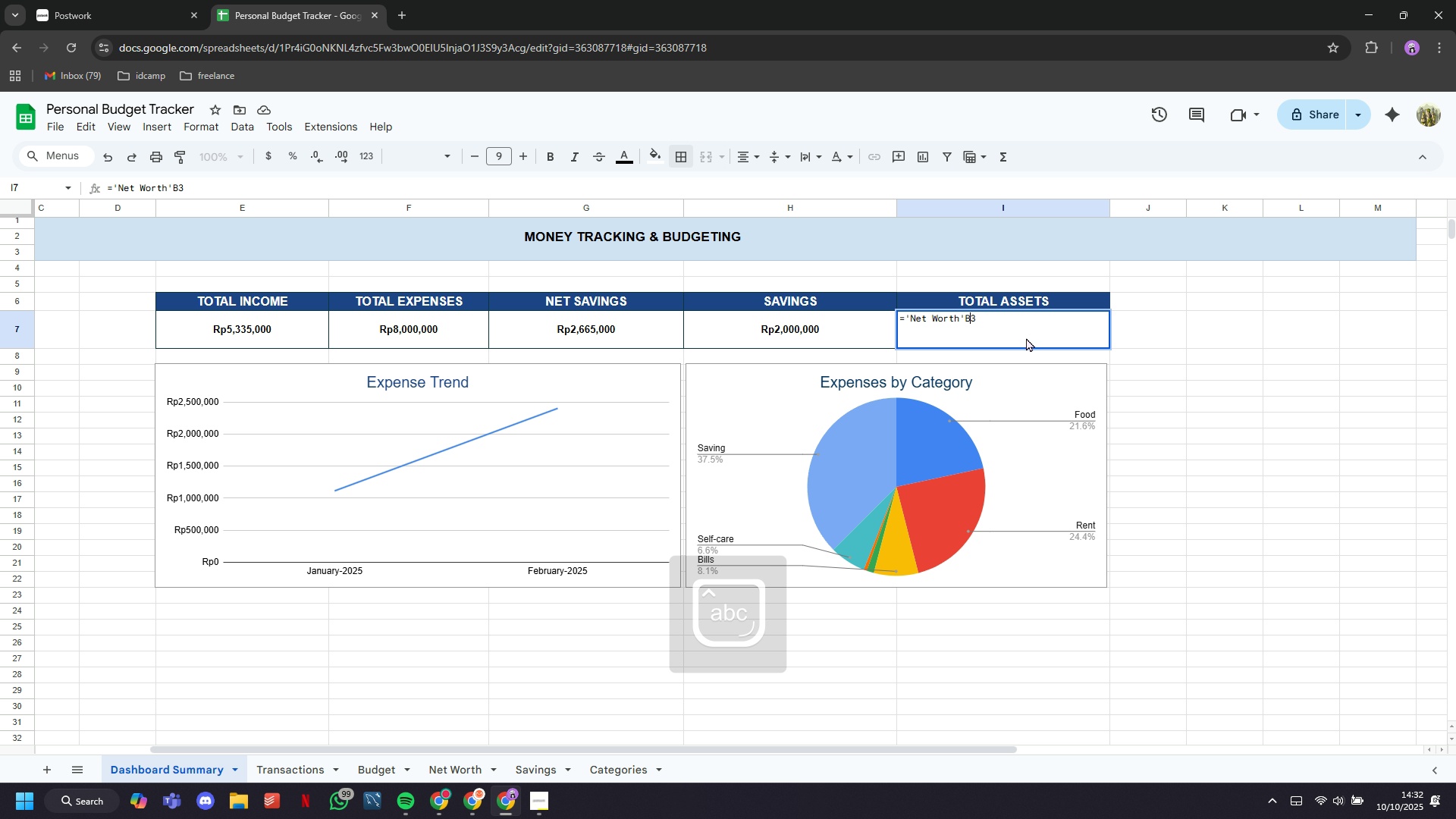 
key(ArrowRight)
 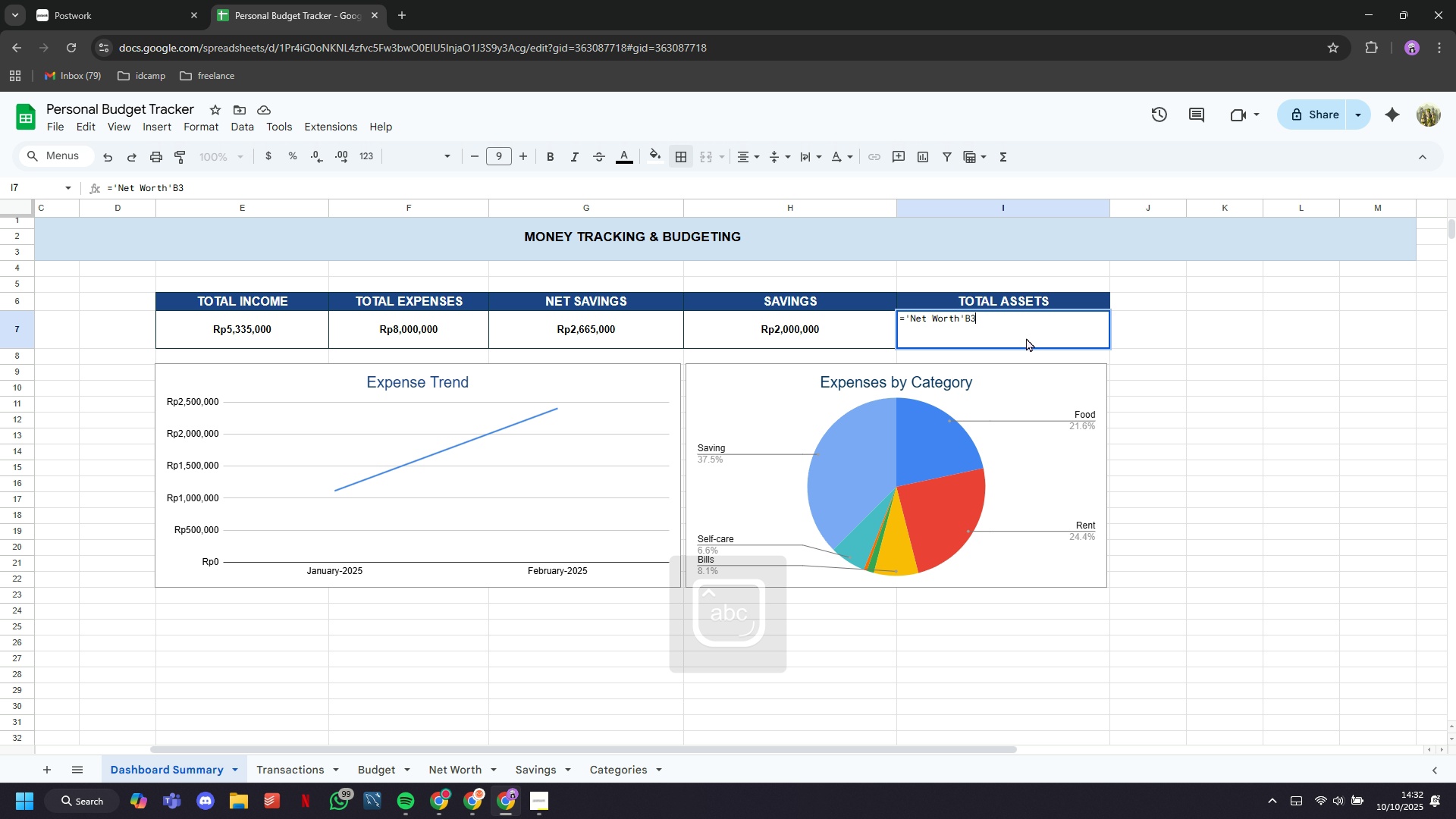 
key(Shift+0)
 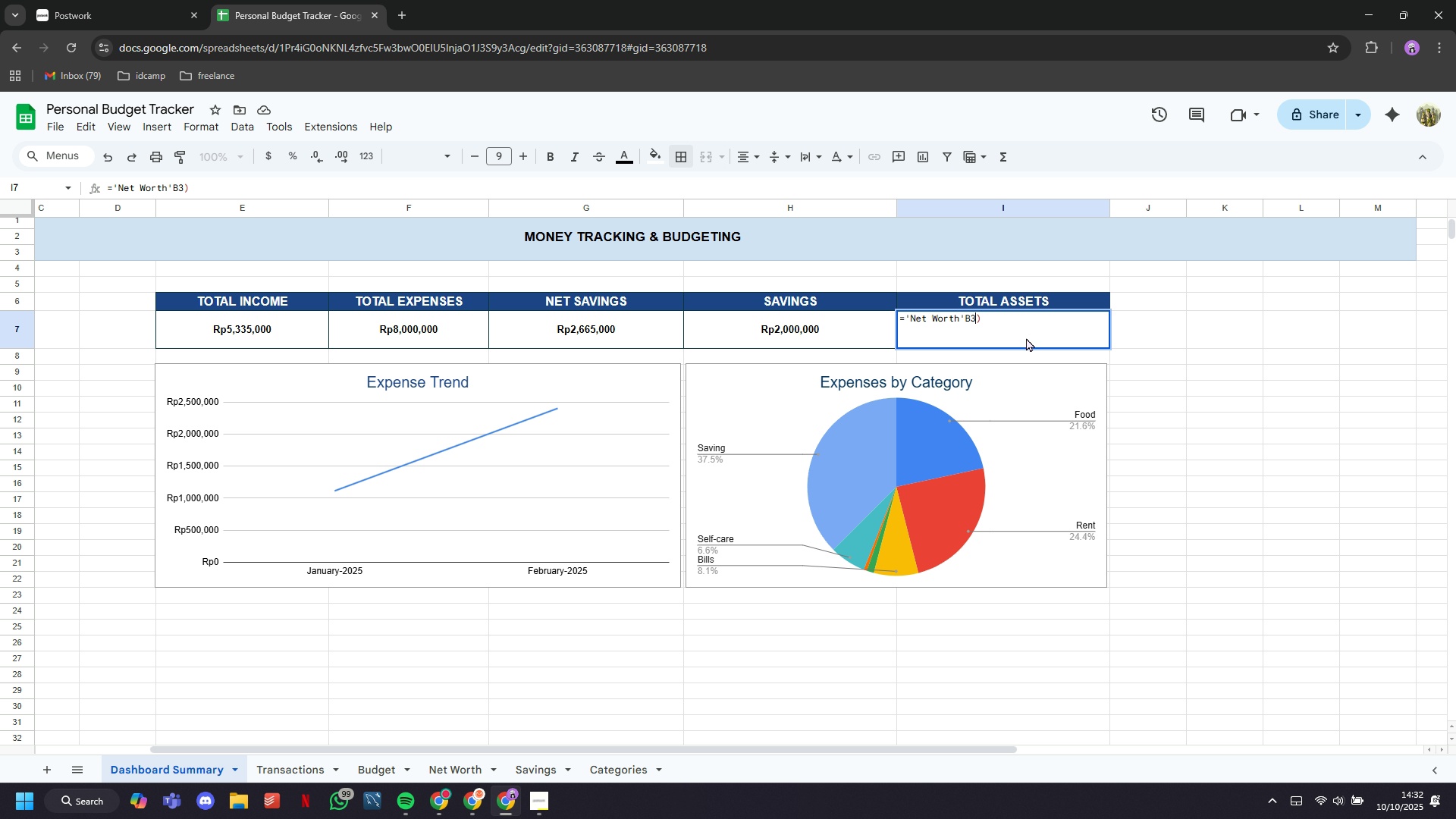 
hold_key(key=ArrowLeft, duration=0.61)
 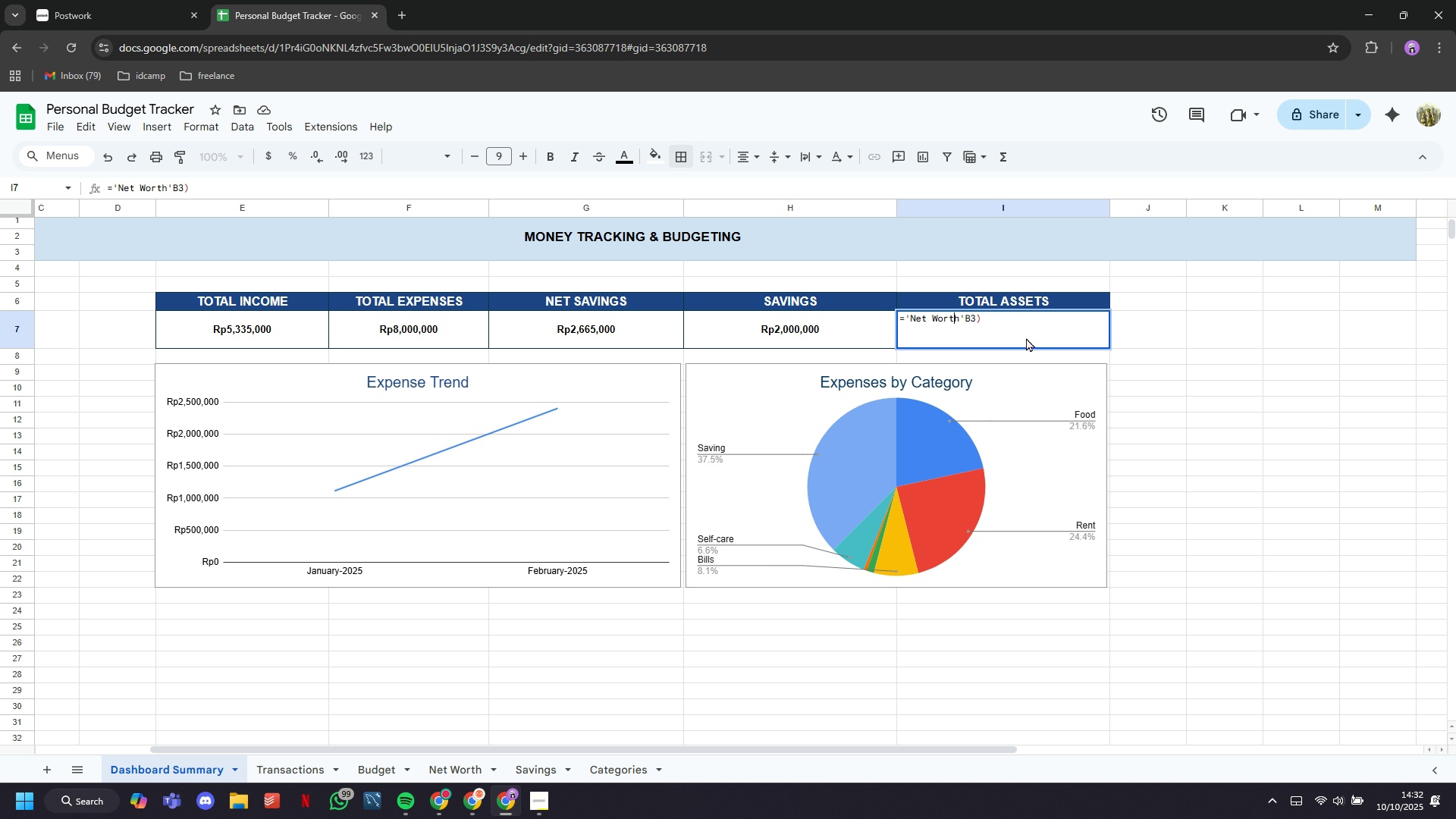 
key(ArrowRight)
 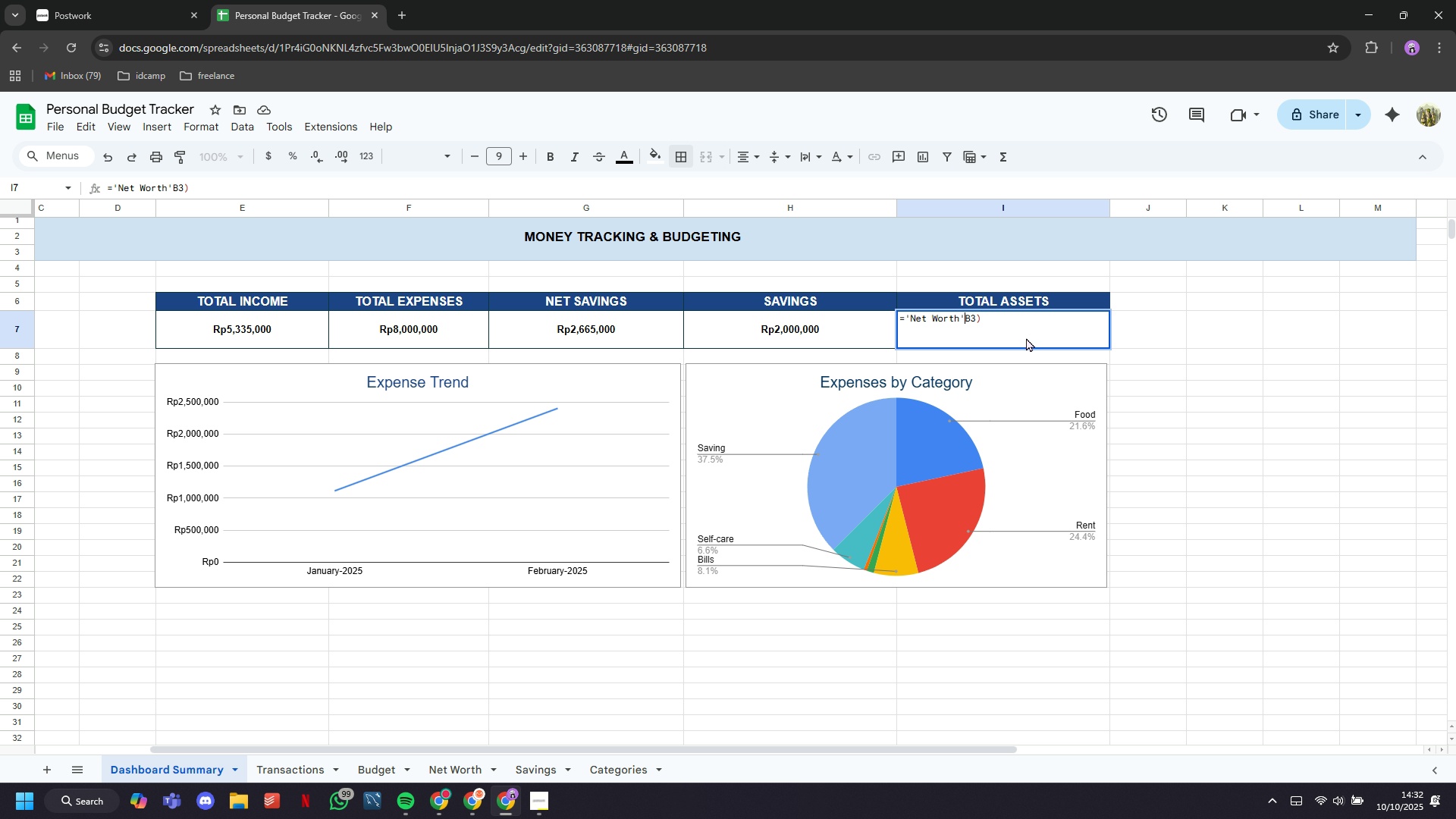 
key(ArrowRight)
 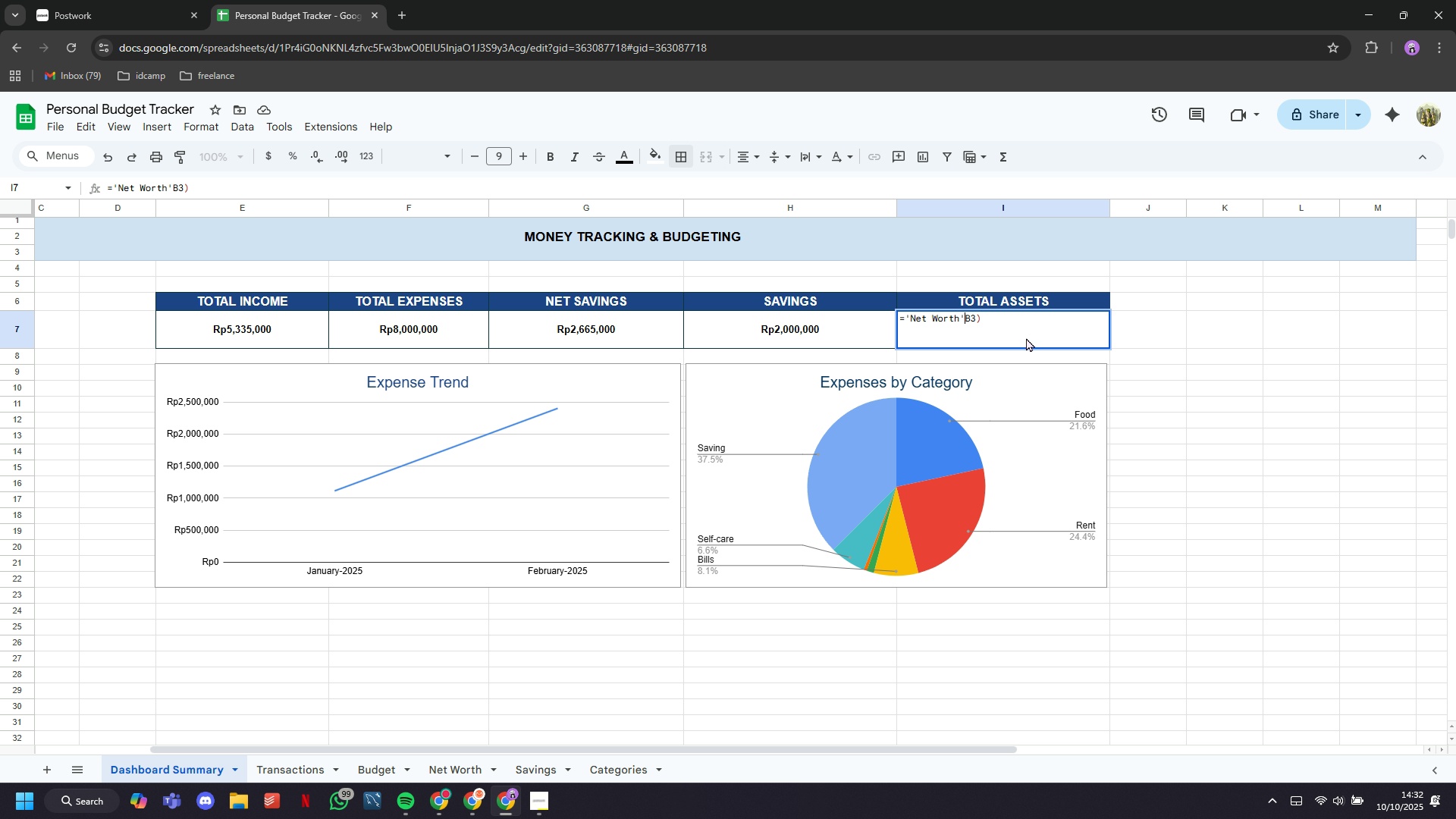 
key(Shift+1)
 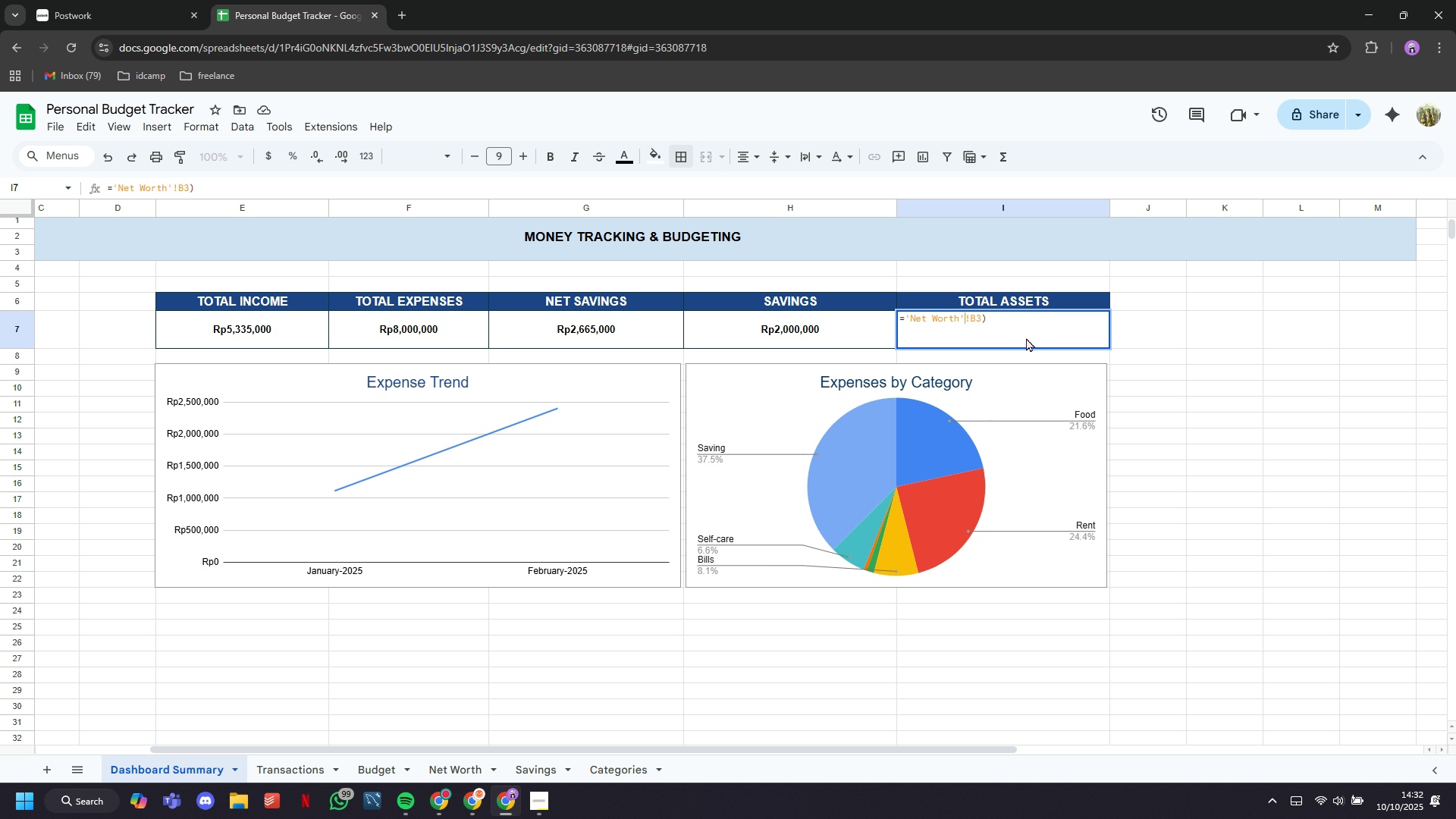 
hold_key(key=ArrowLeft, duration=0.74)
 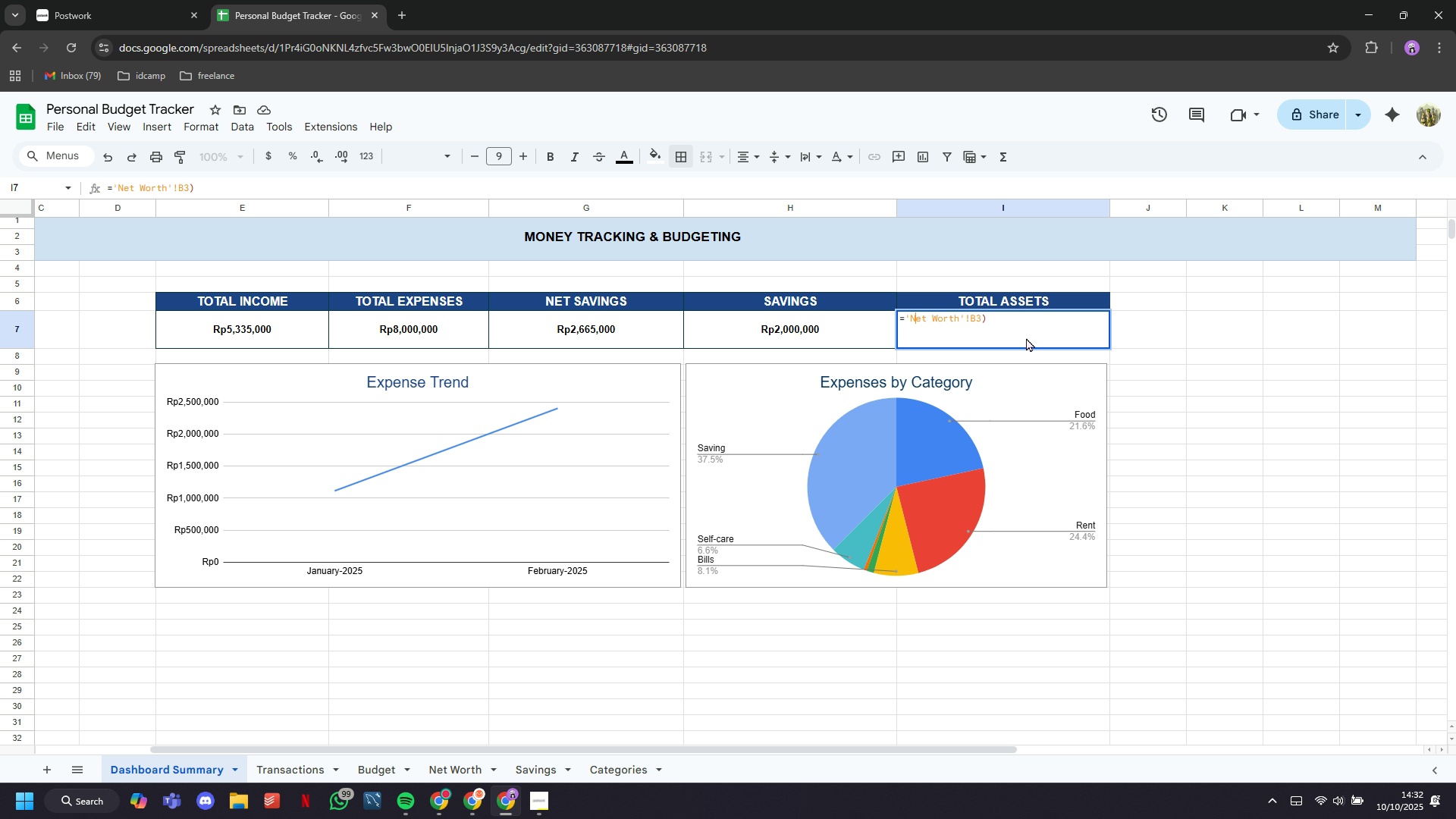 
key(ArrowLeft)
 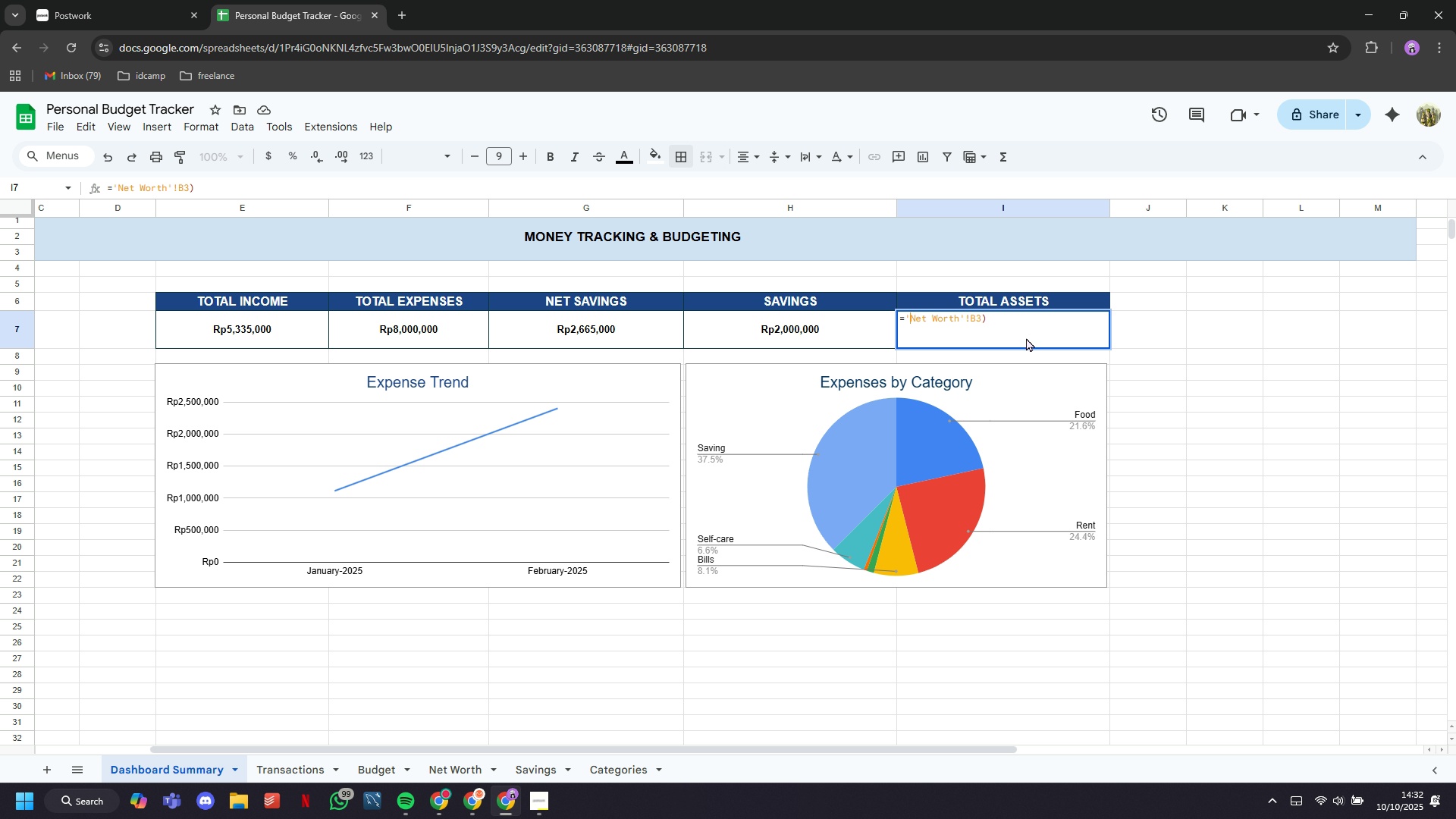 
key(ArrowLeft)
 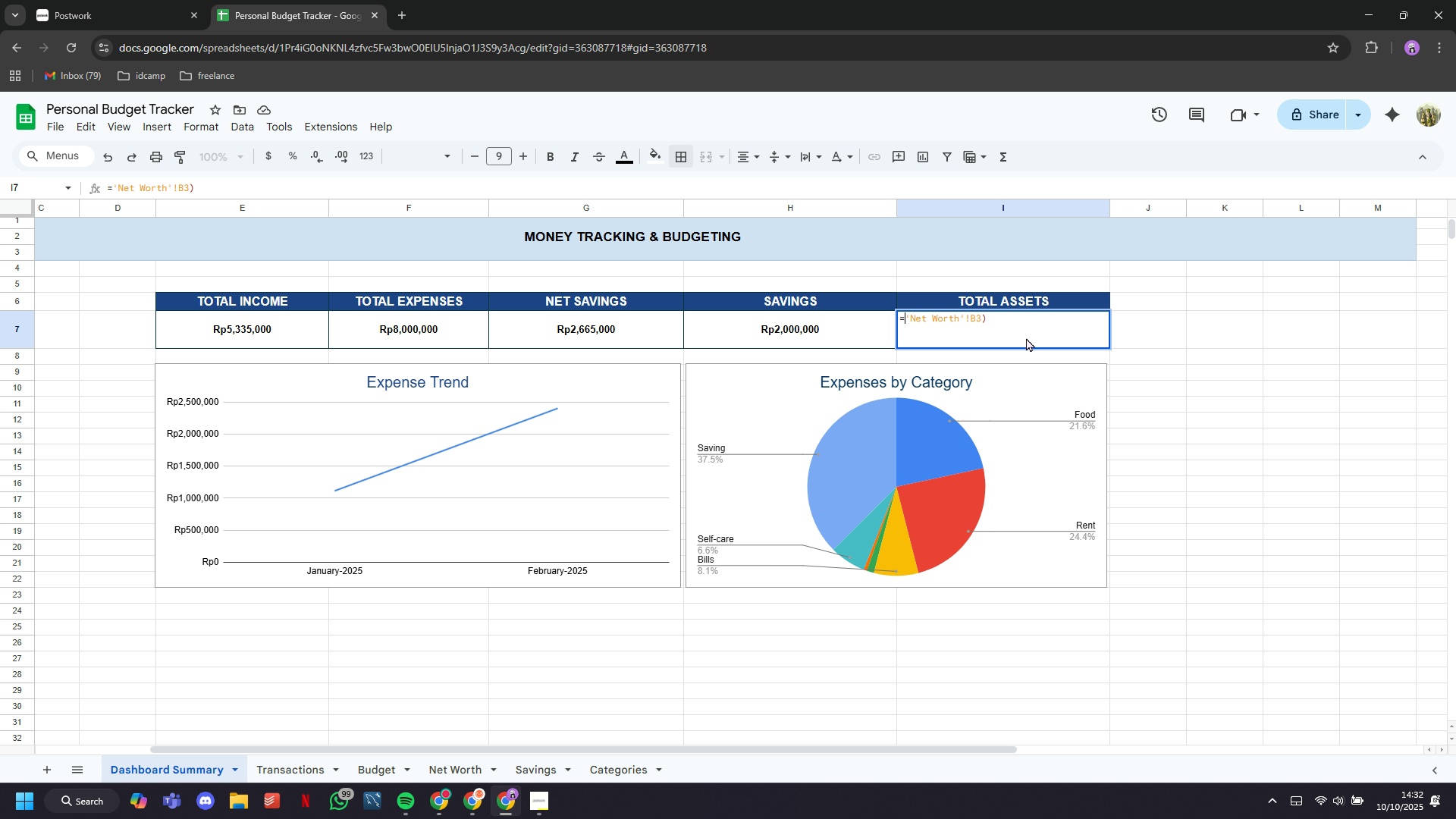 
key(ArrowLeft)
 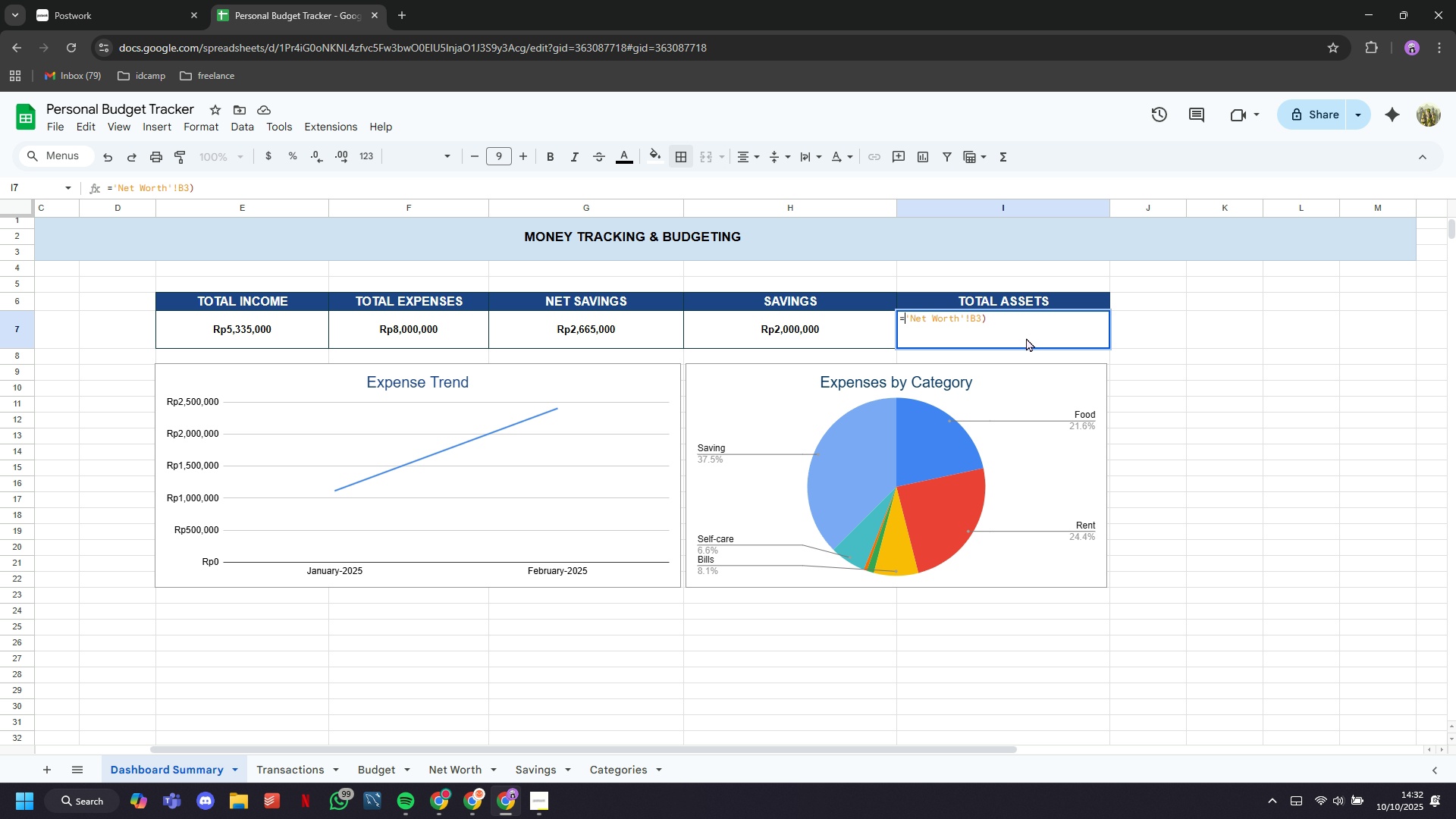 
key(Shift+9)
 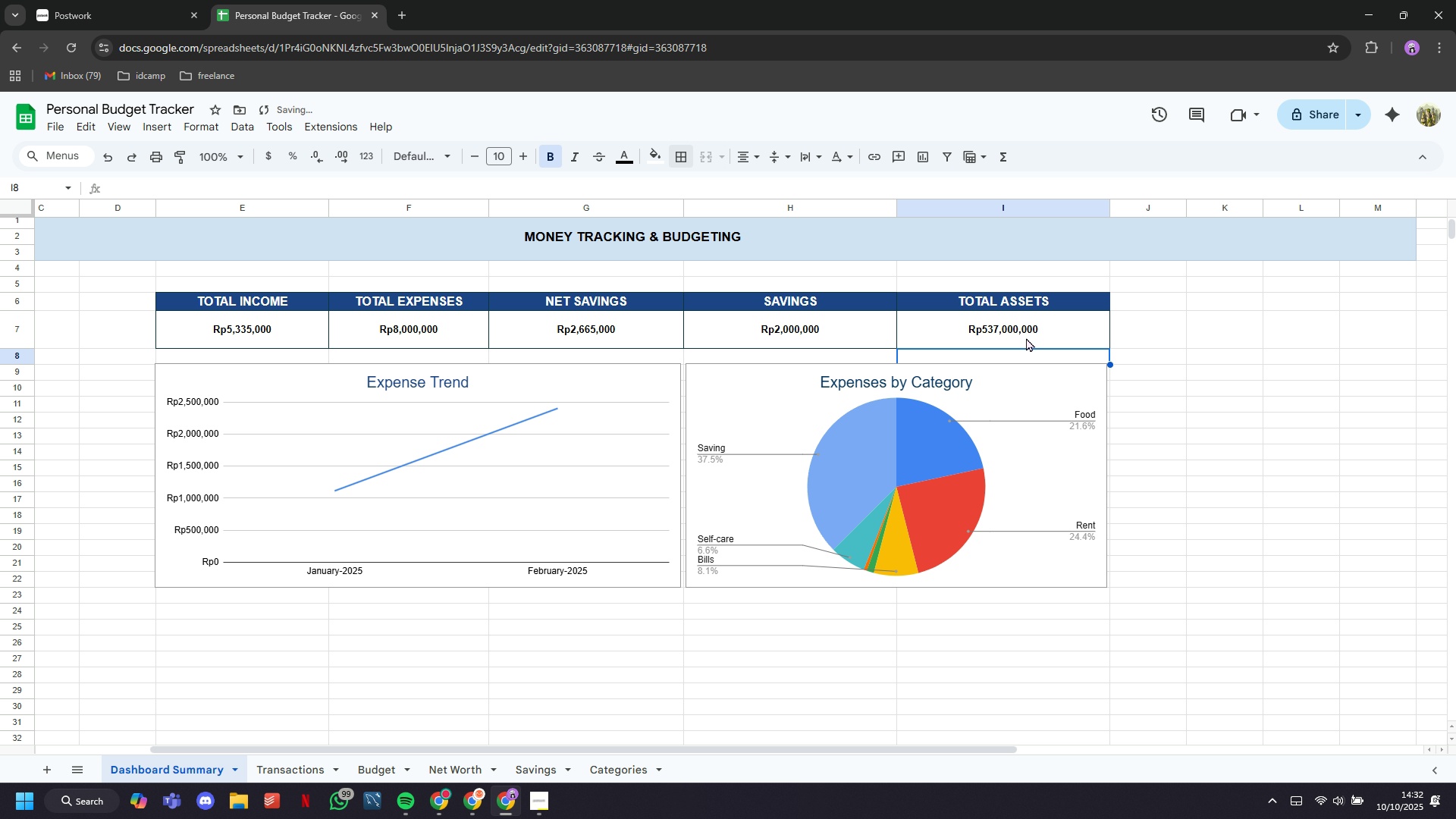 
key(Shift+Enter)
 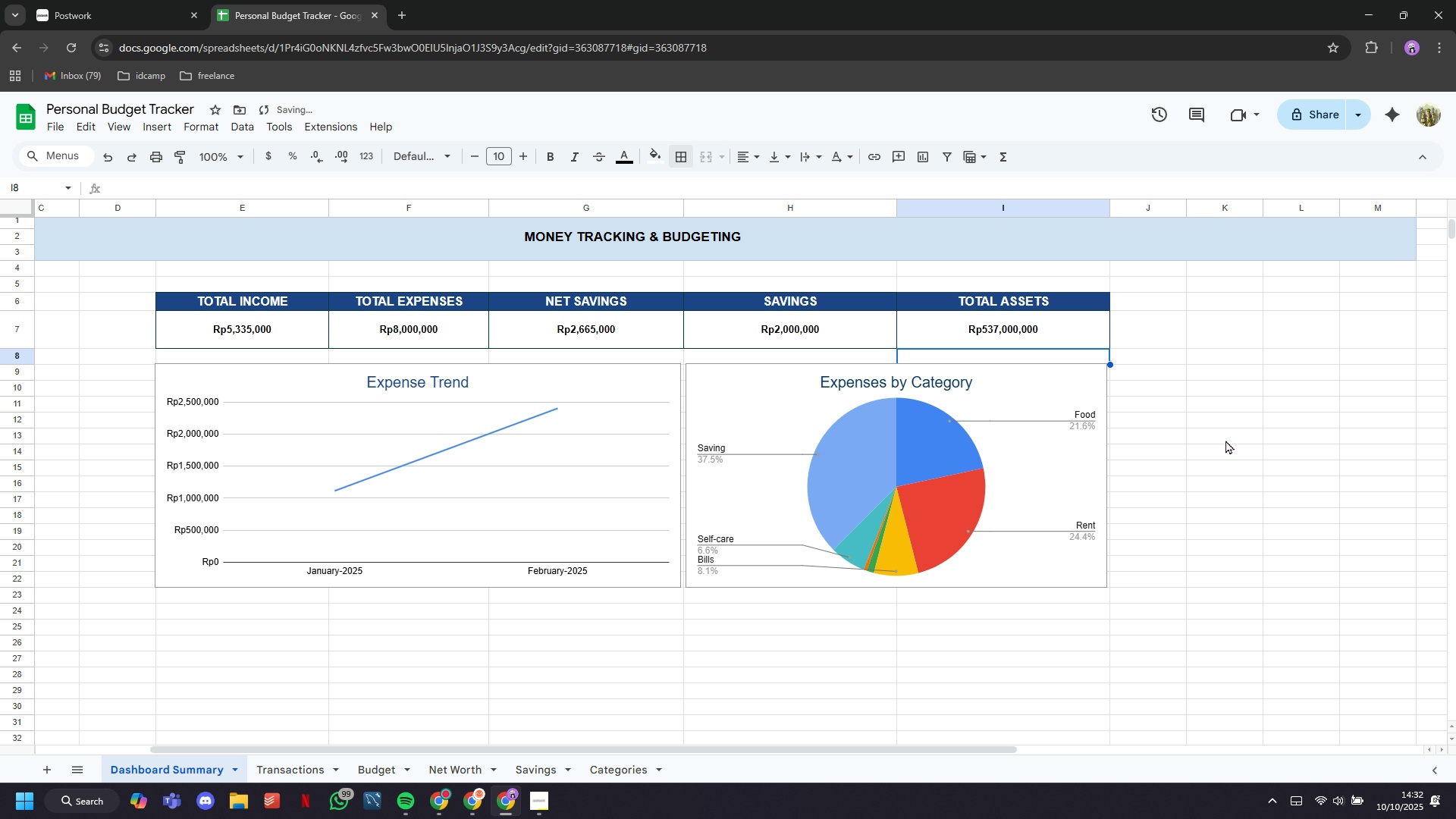 
left_click([1233, 450])
 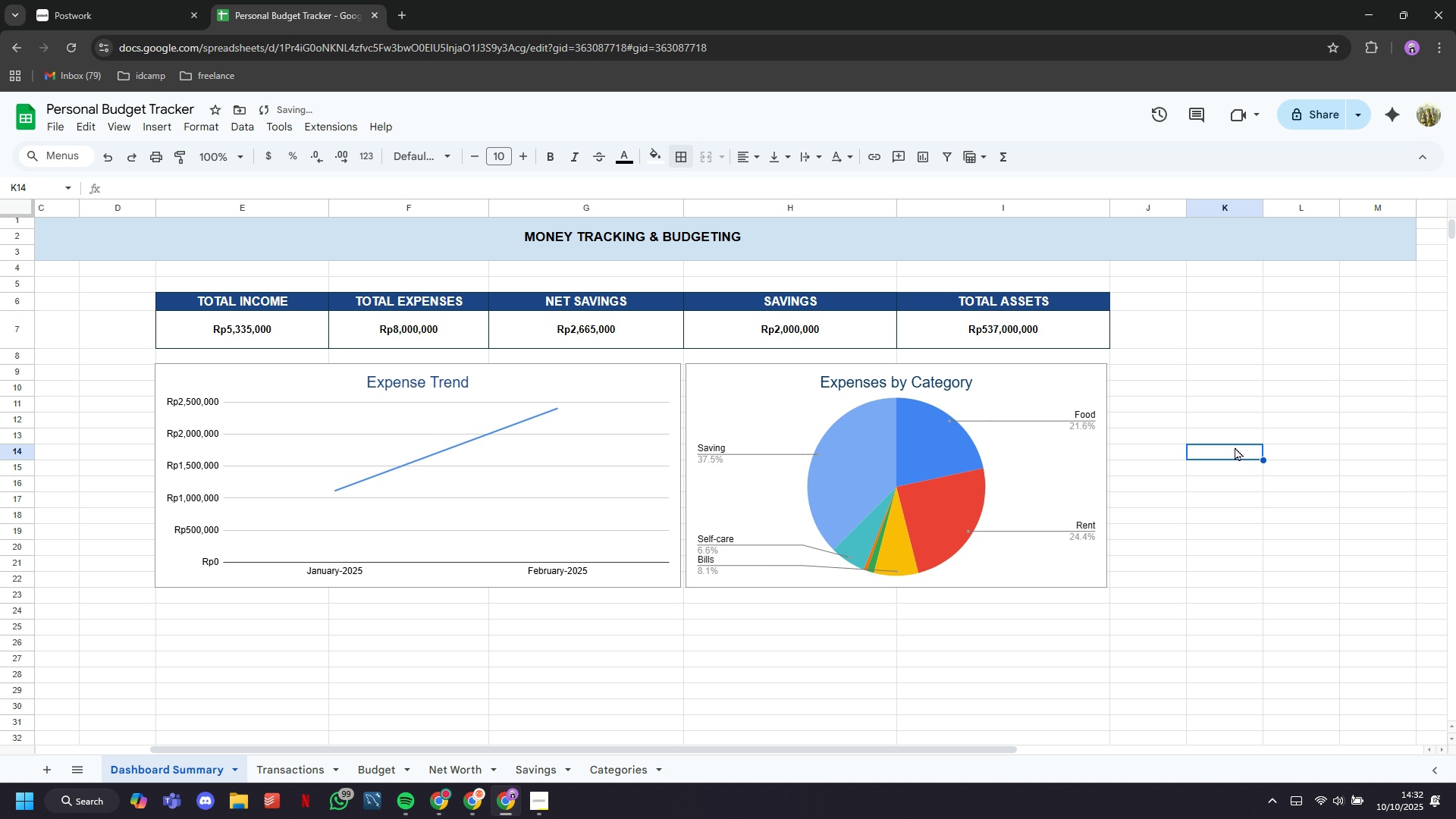 
scroll: coordinate [1235, 446], scroll_direction: up, amount: 8.0
 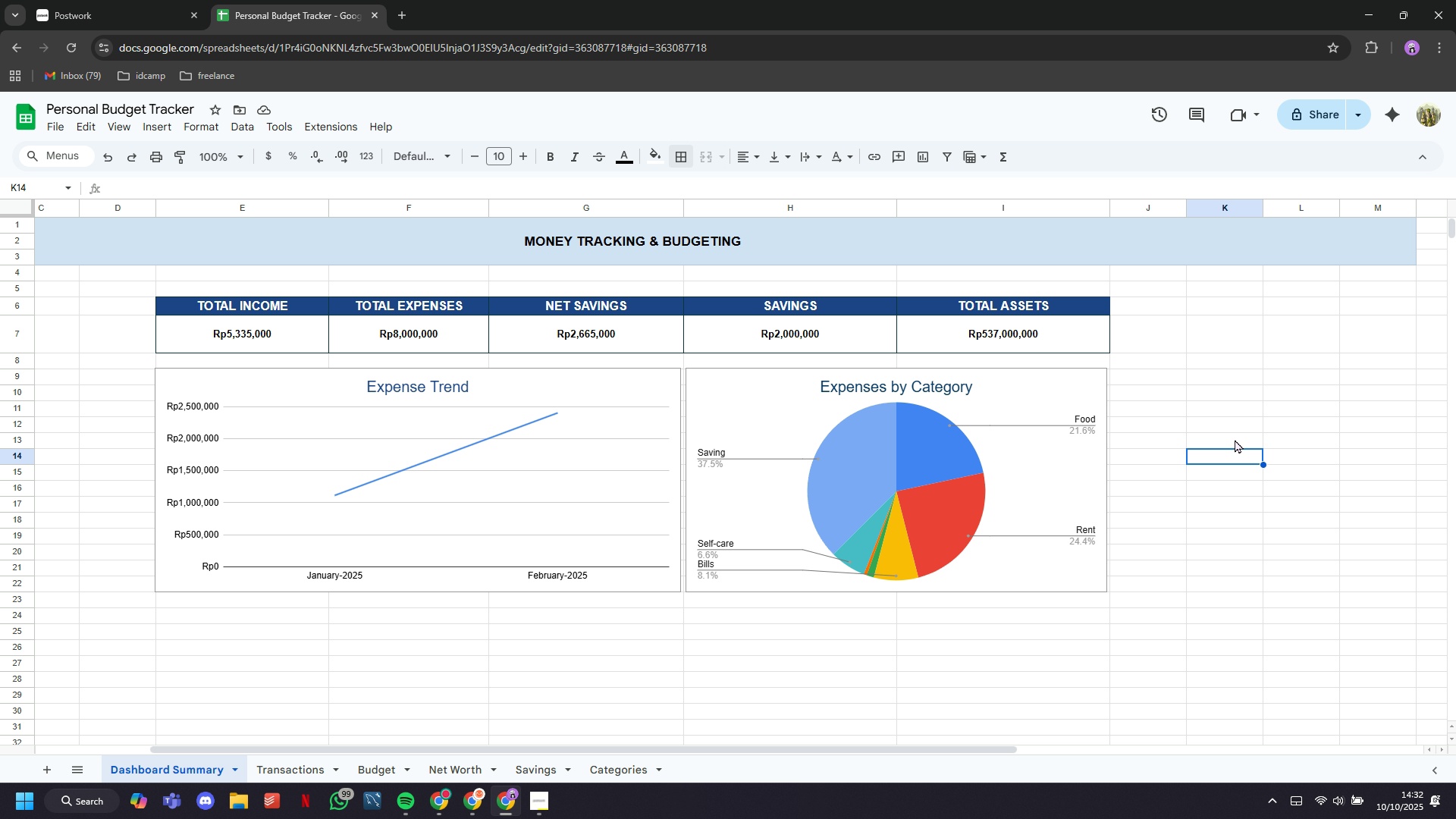 
wait(16.83)
 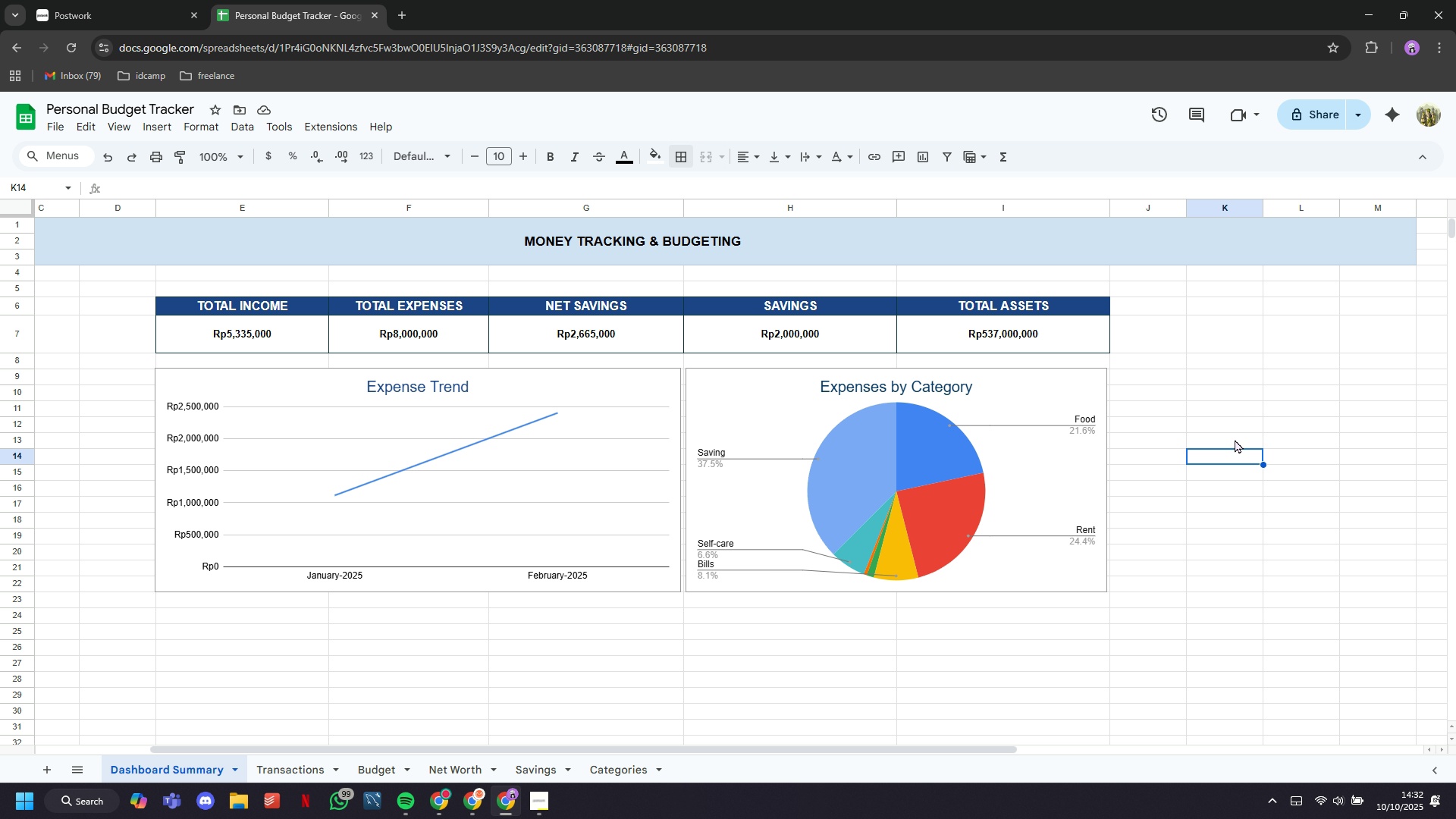 
left_click([538, 801])